 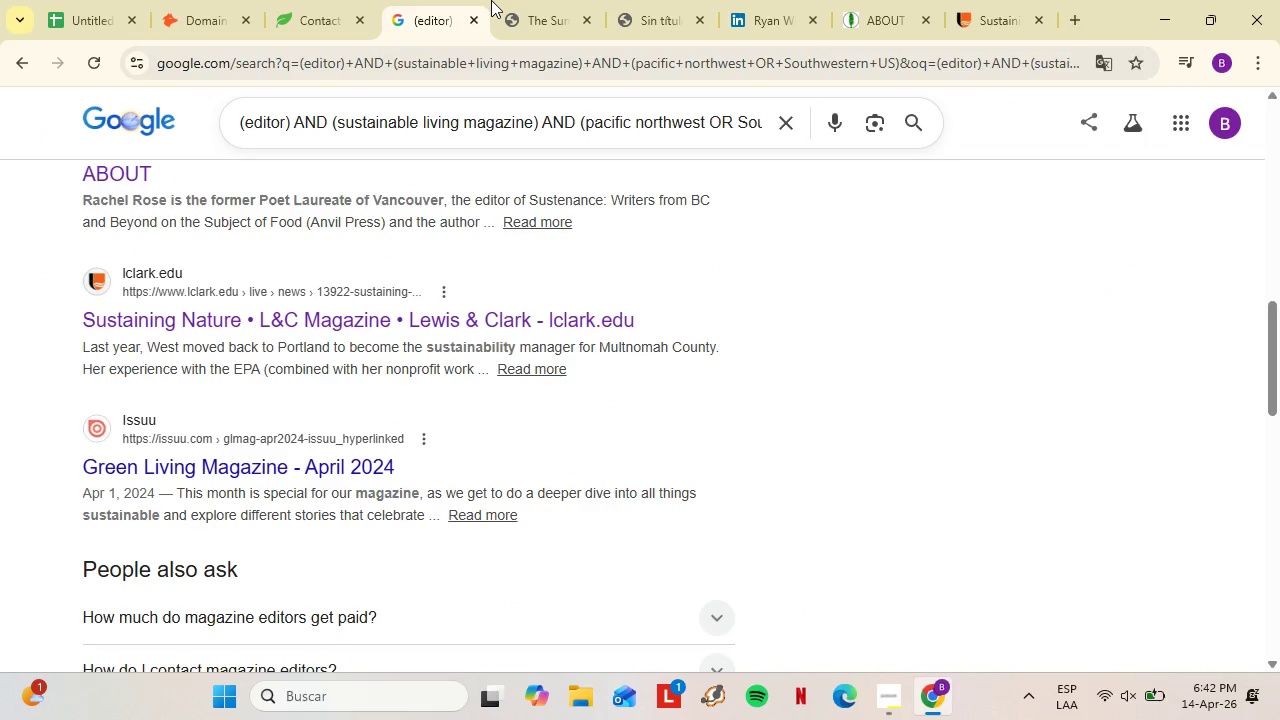 
double_click([497, 0])
 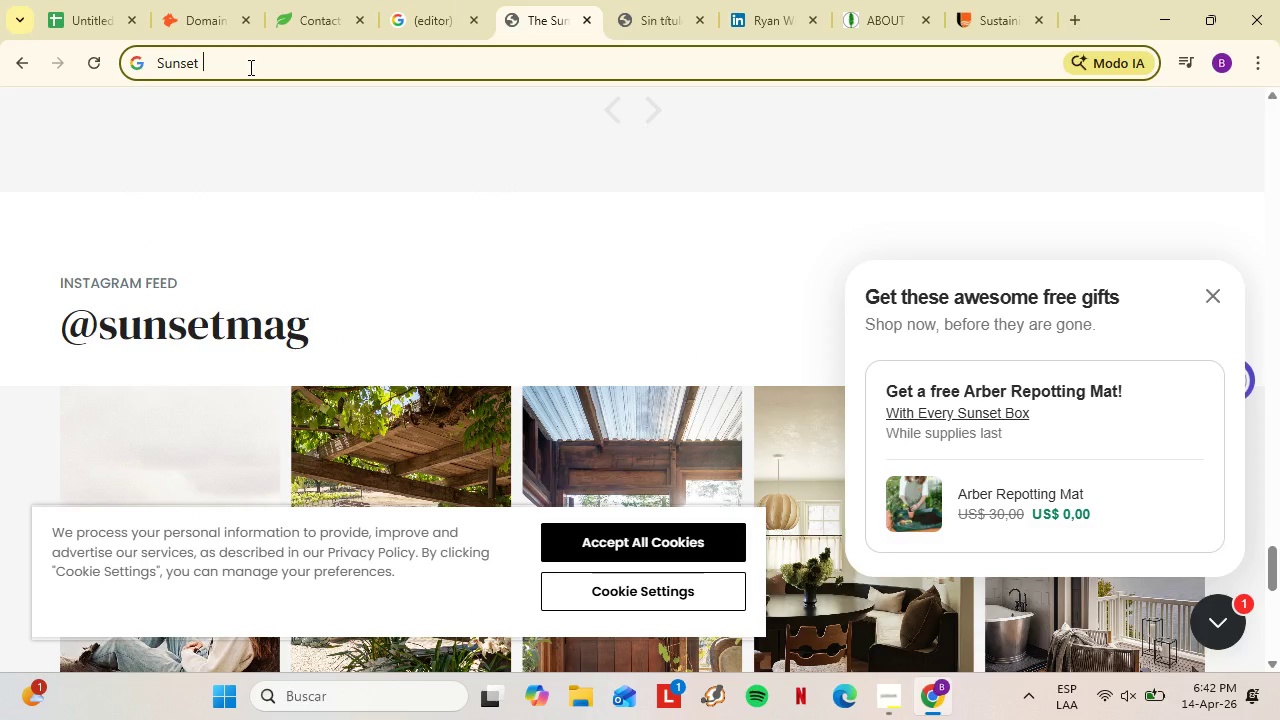 
scroll: coordinate [452, 186], scroll_direction: up, amount: 1.0
 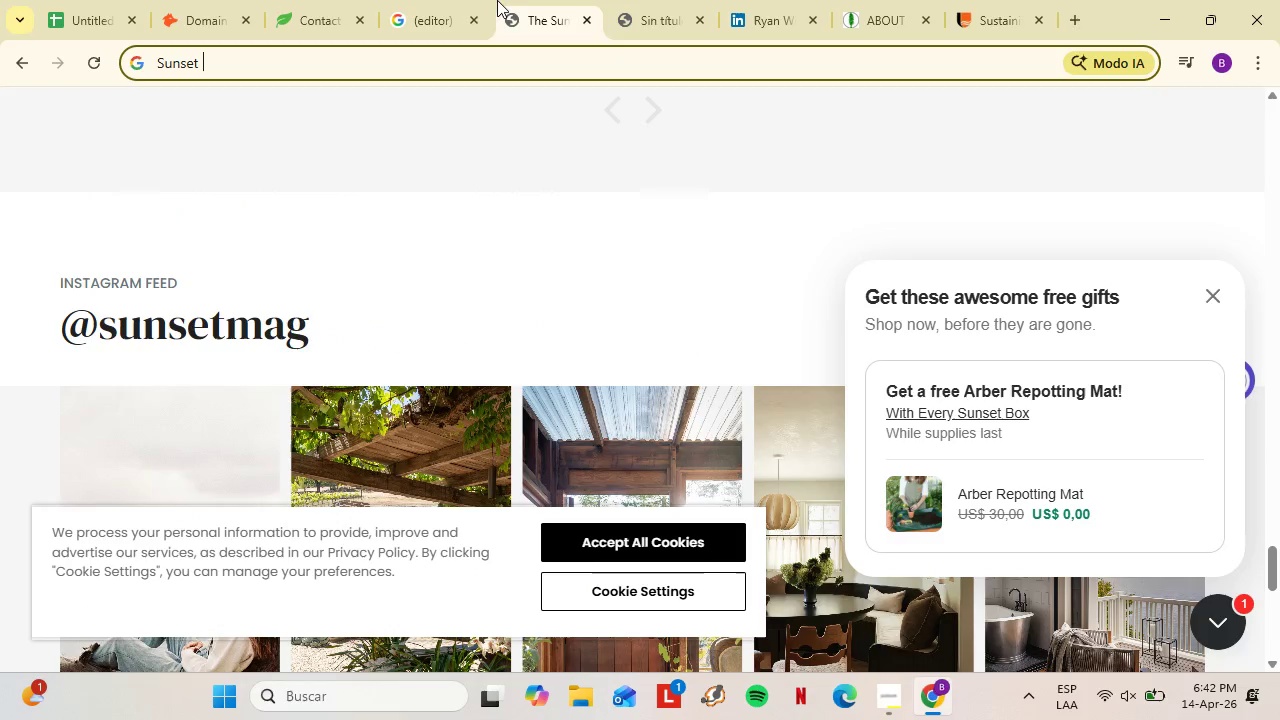 
type(edi)
key(Backspace)
key(Backspace)
key(Backspace)
key(Backspace)
type( write )
 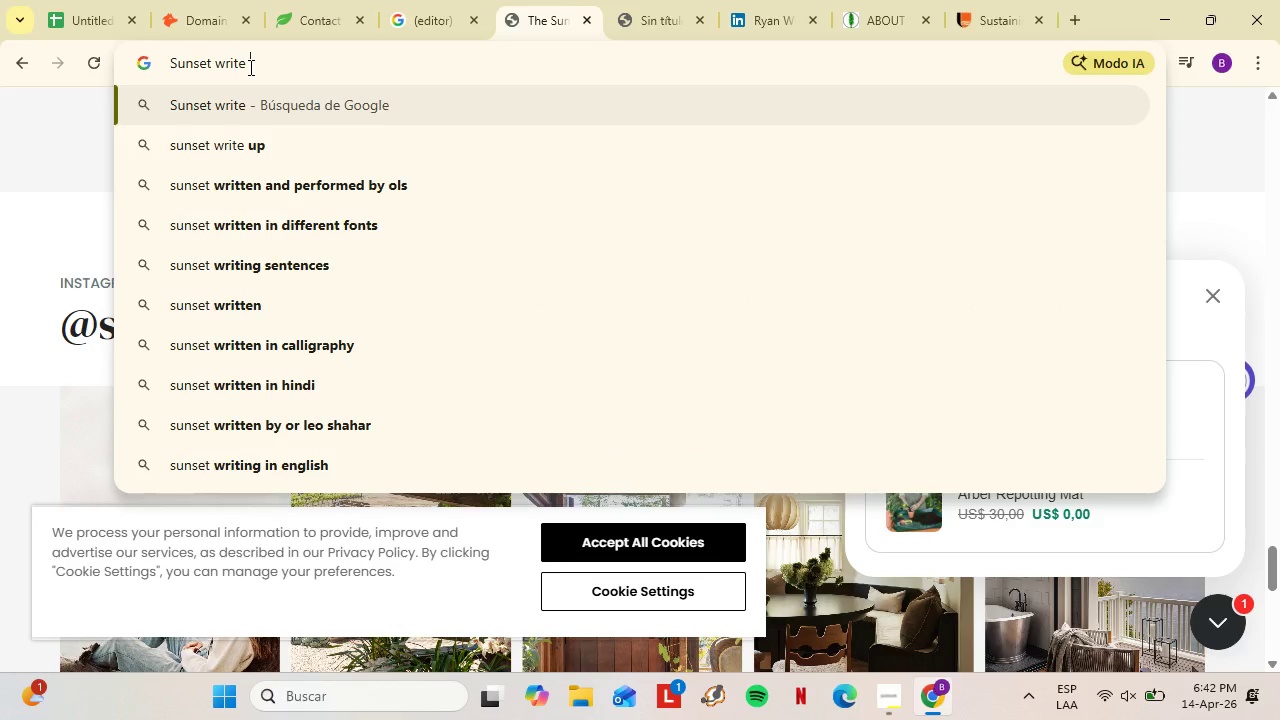 
type(for us - contribute -s )
key(Backspace)
key(Backspace)
type( submit)
 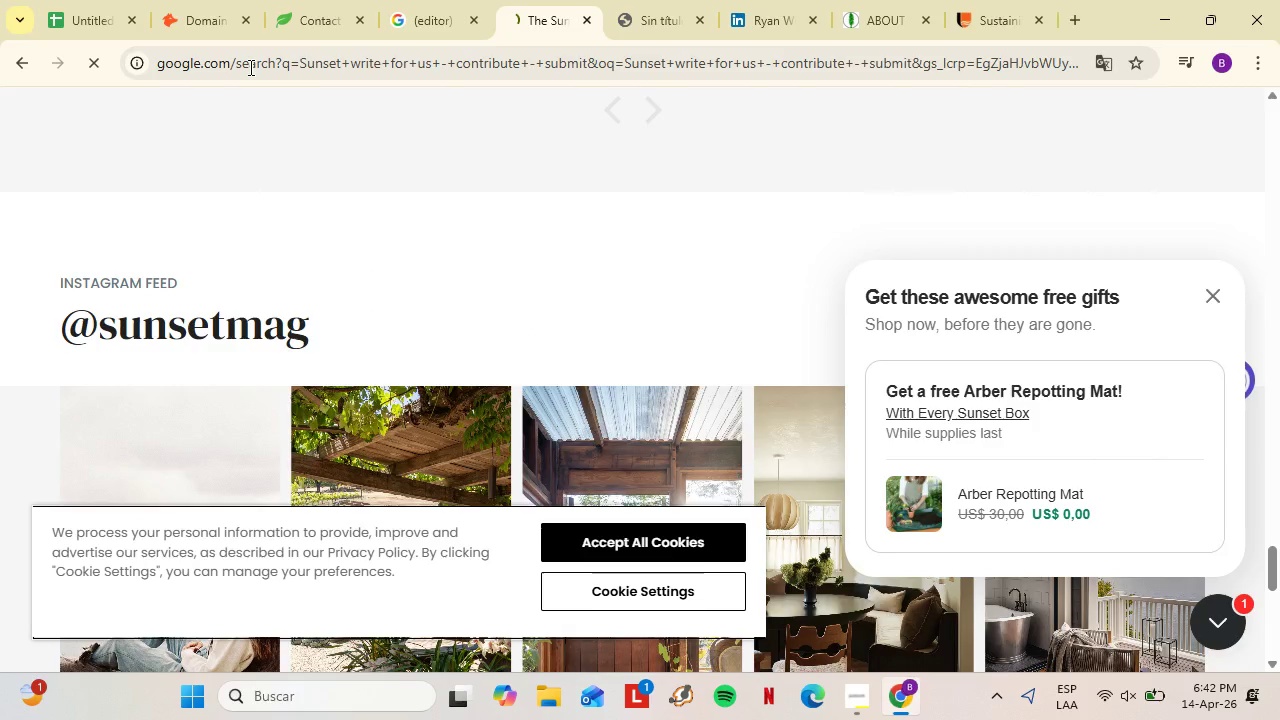 
key(Enter)
 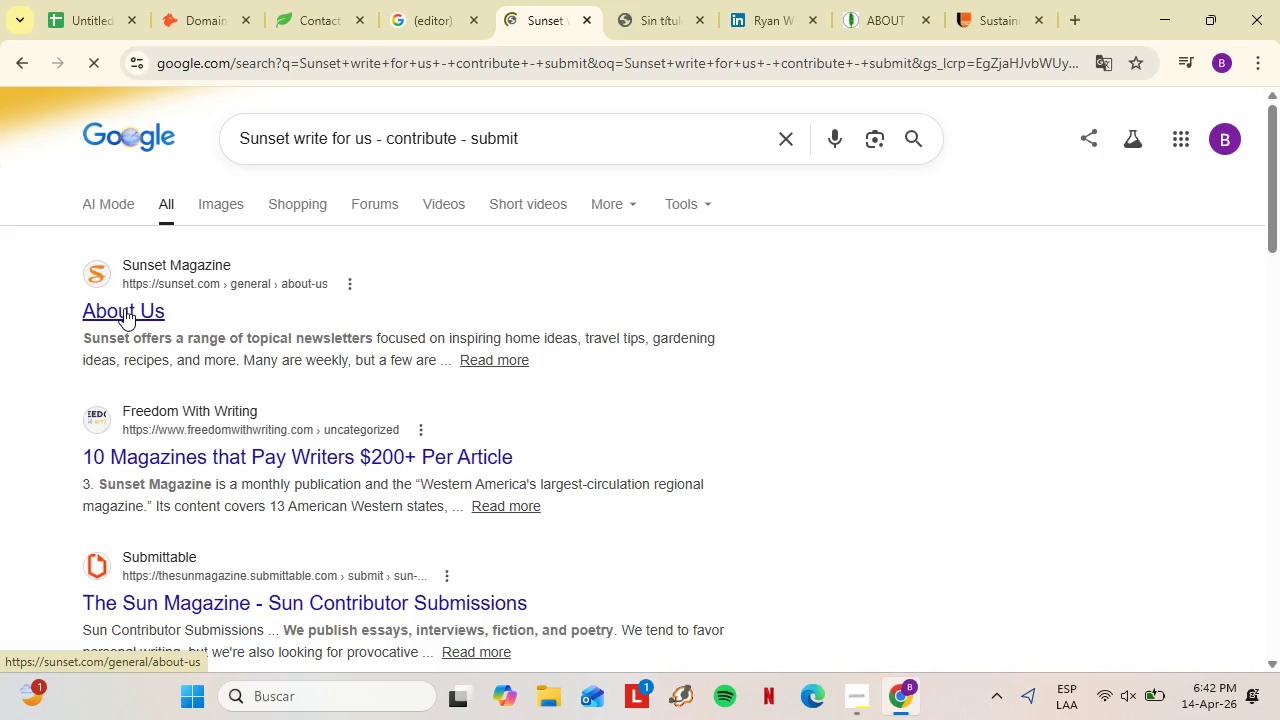 
wait(9.64)
 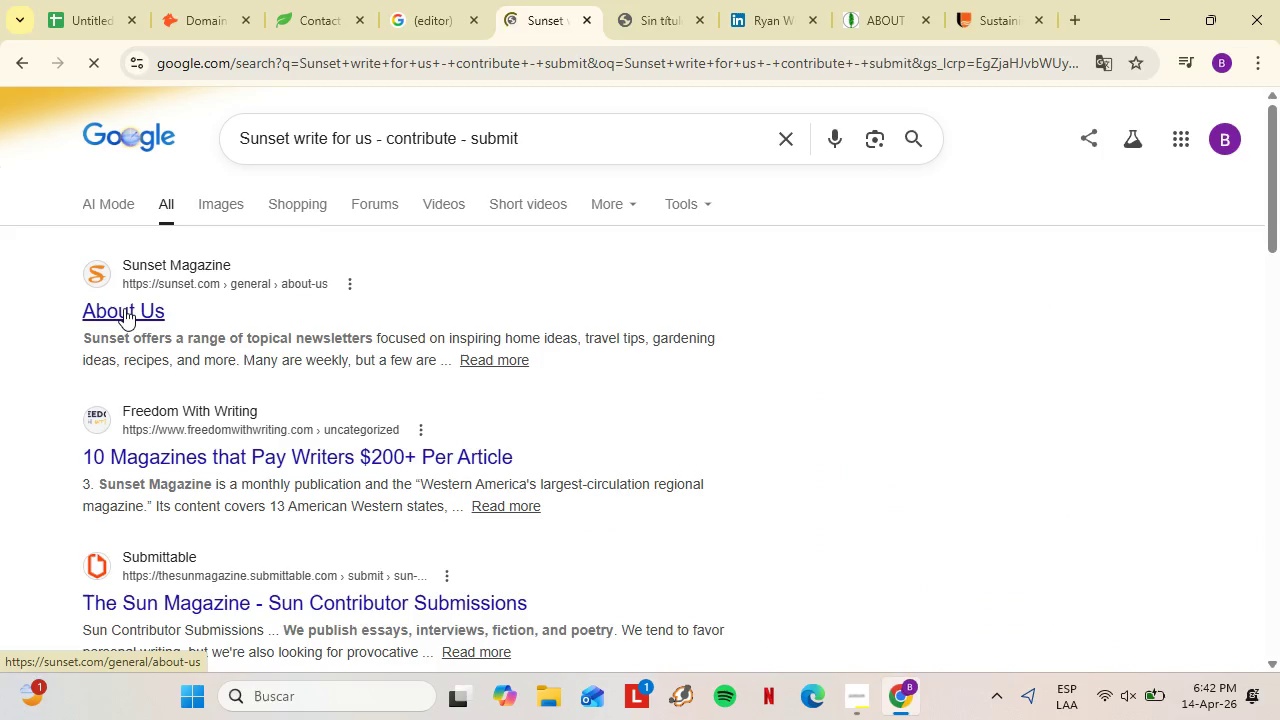 
left_click([124, 311])
 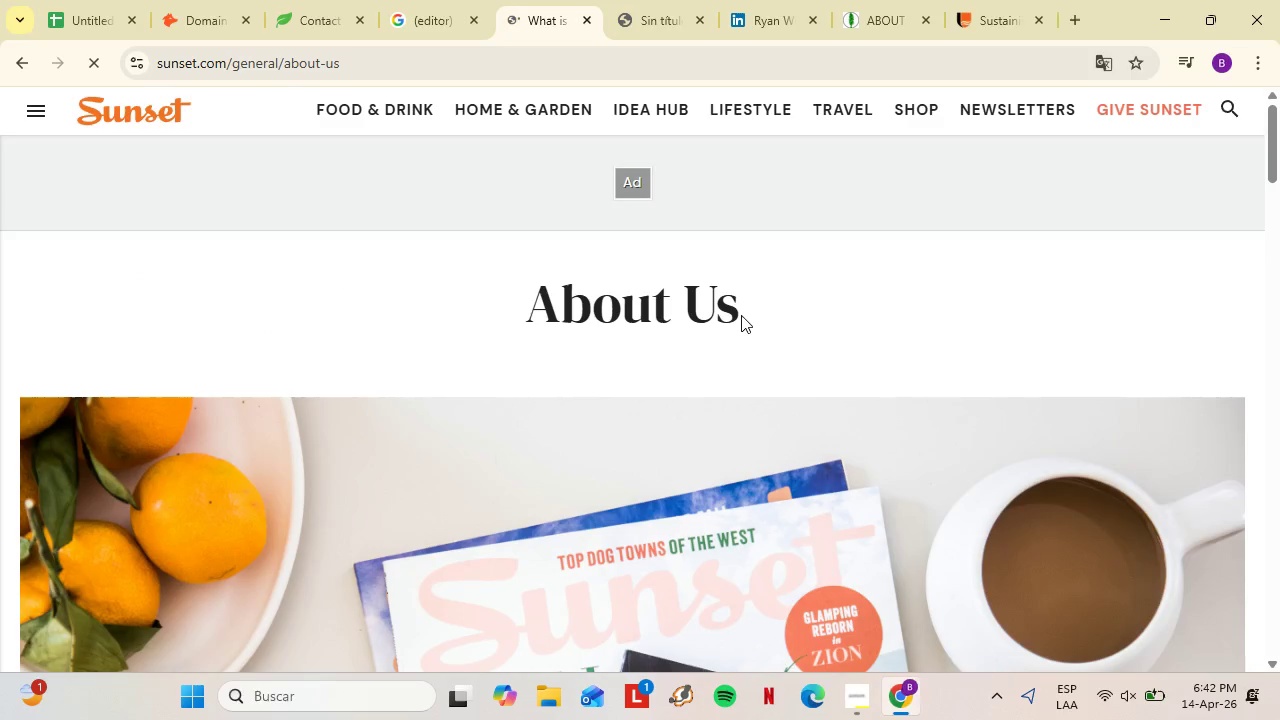 
scroll: coordinate [435, 470], scroll_direction: down, amount: 15.0
 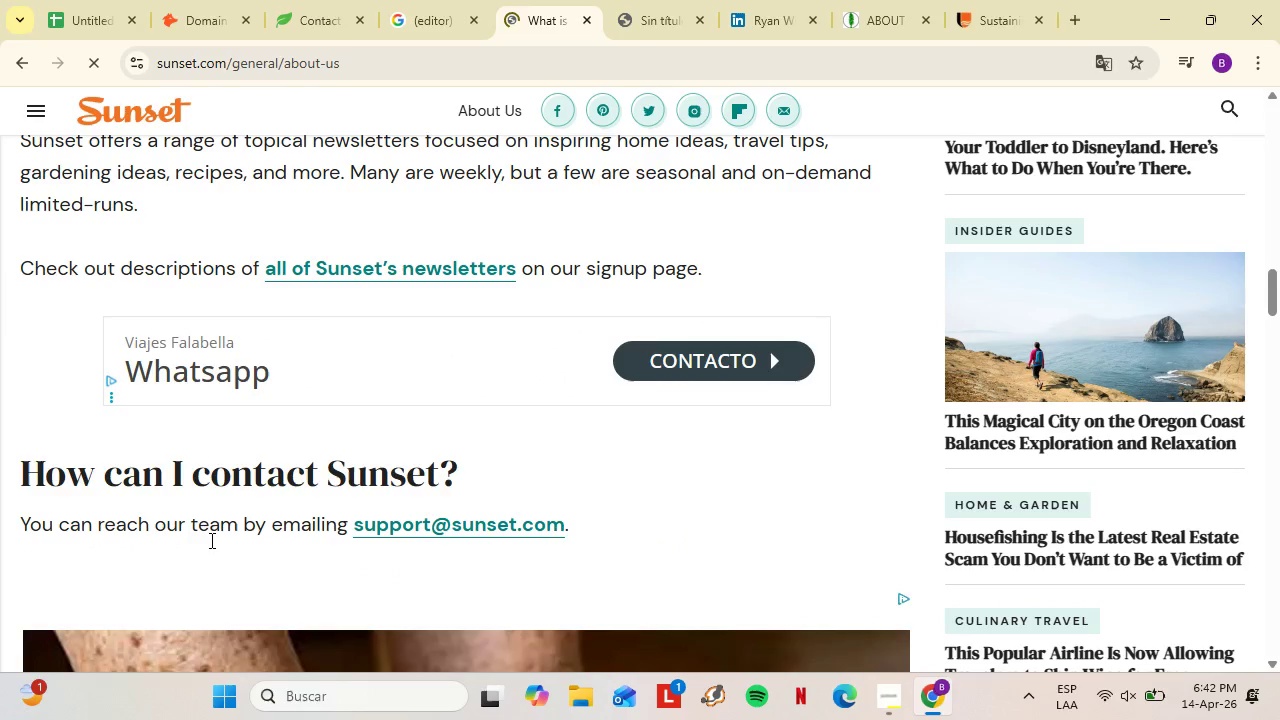 
scroll: coordinate [252, 554], scroll_direction: down, amount: 9.0
 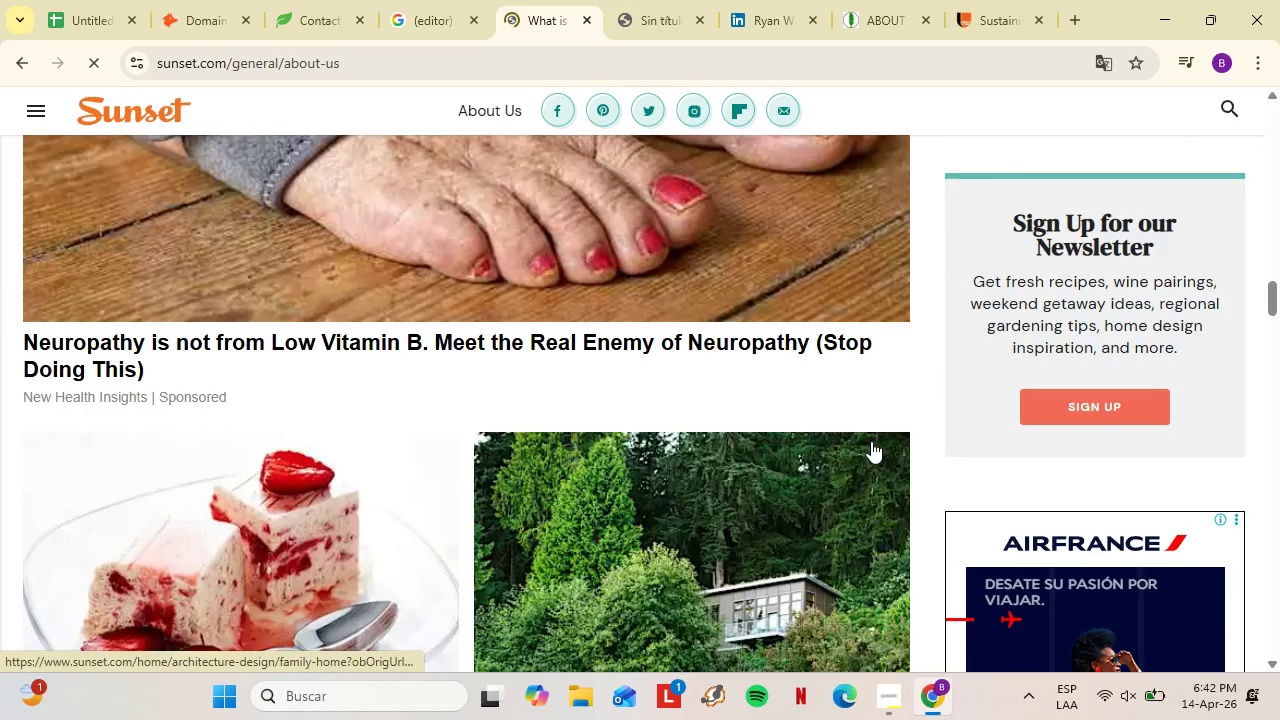 
scroll: coordinate [847, 423], scroll_direction: up, amount: 7.0
 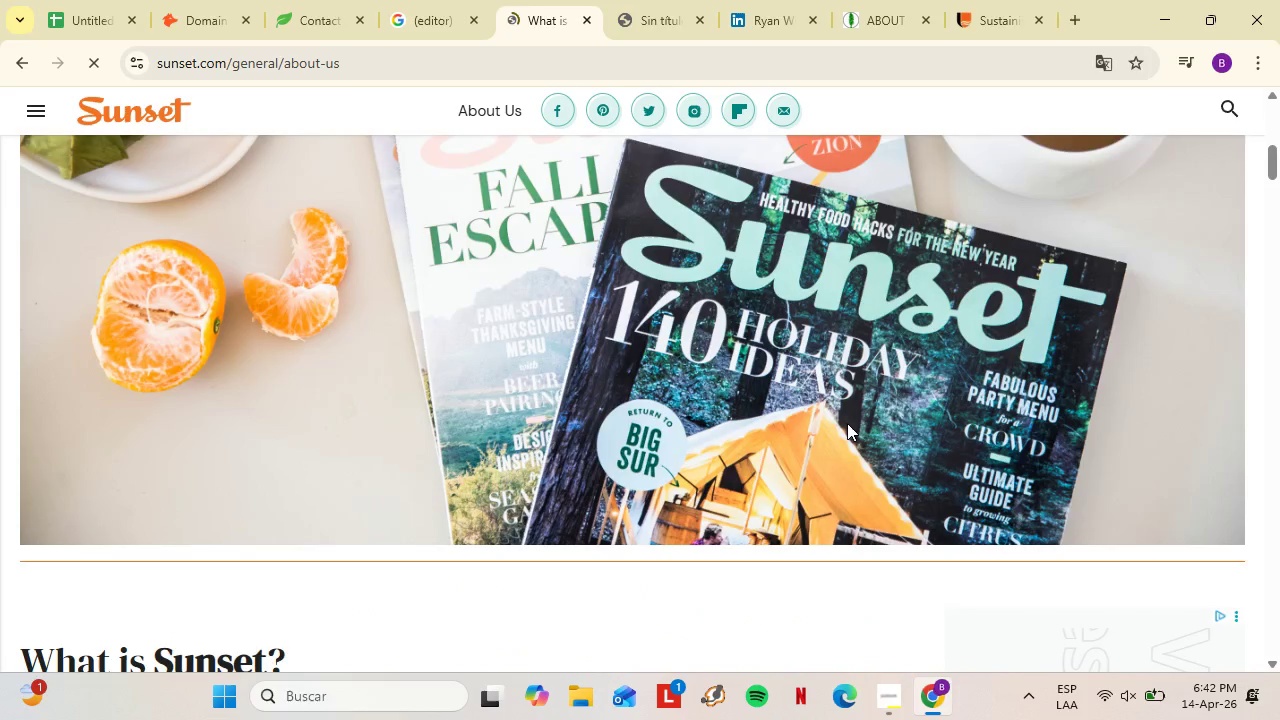 
scroll: coordinate [486, 340], scroll_direction: down, amount: 84.0
 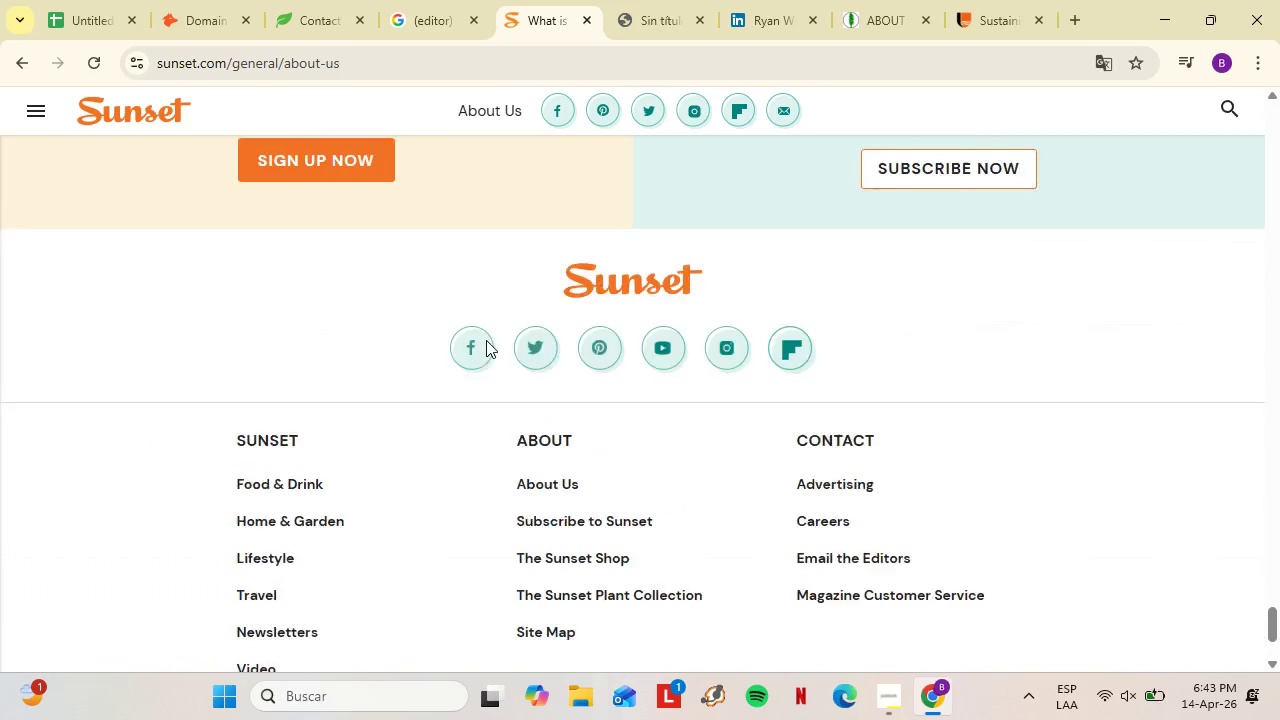 
scroll: coordinate [486, 340], scroll_direction: none, amount: 0.0
 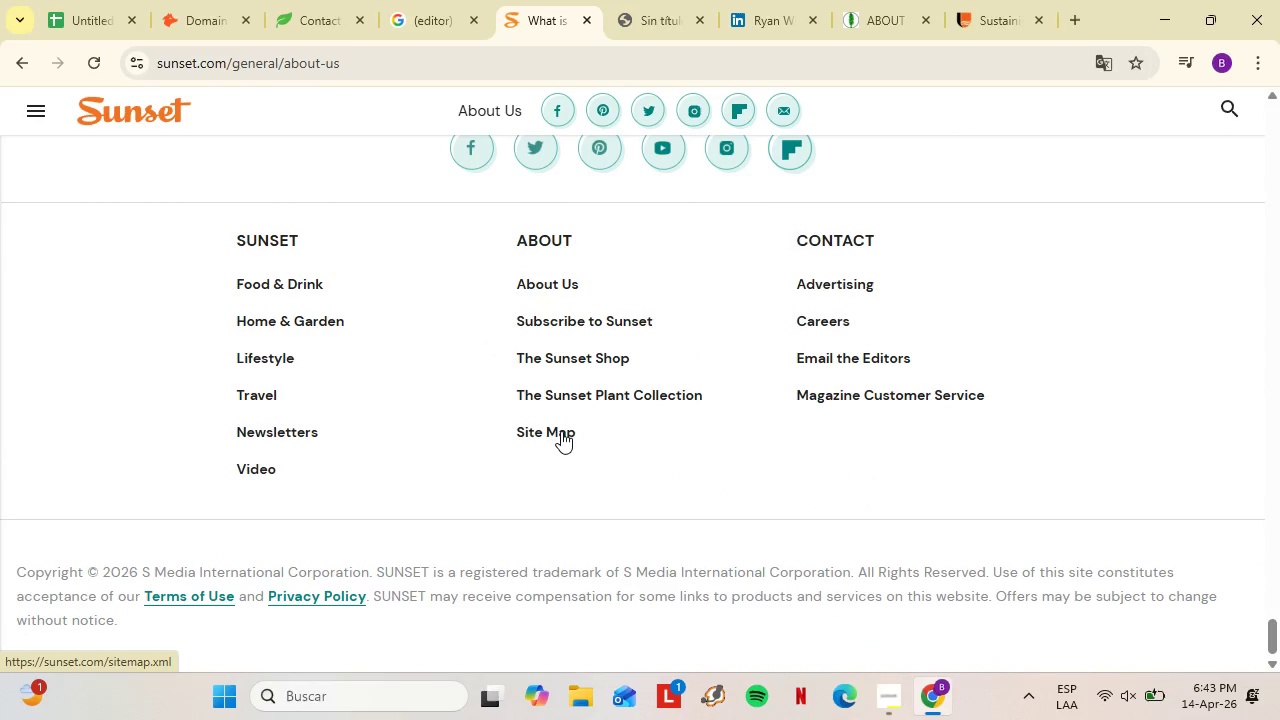 
left_click([480, 66])
 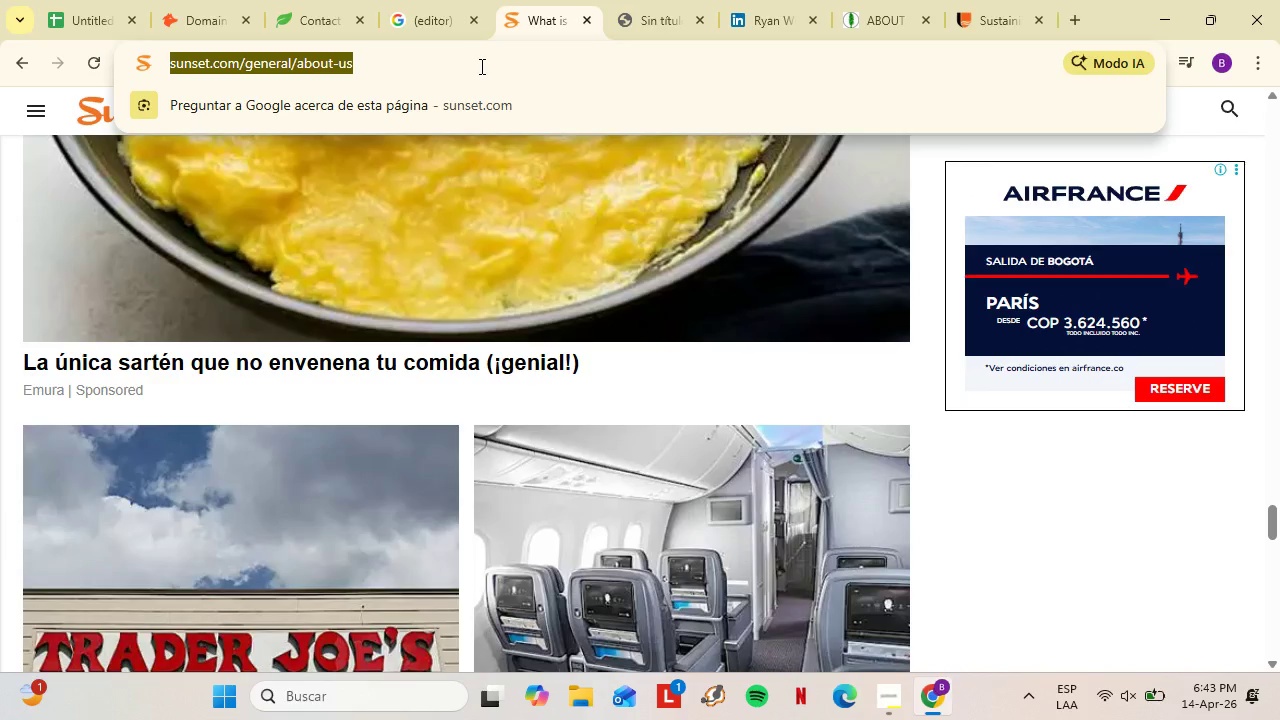 
scroll: coordinate [438, 457], scroll_direction: up, amount: 19.0
 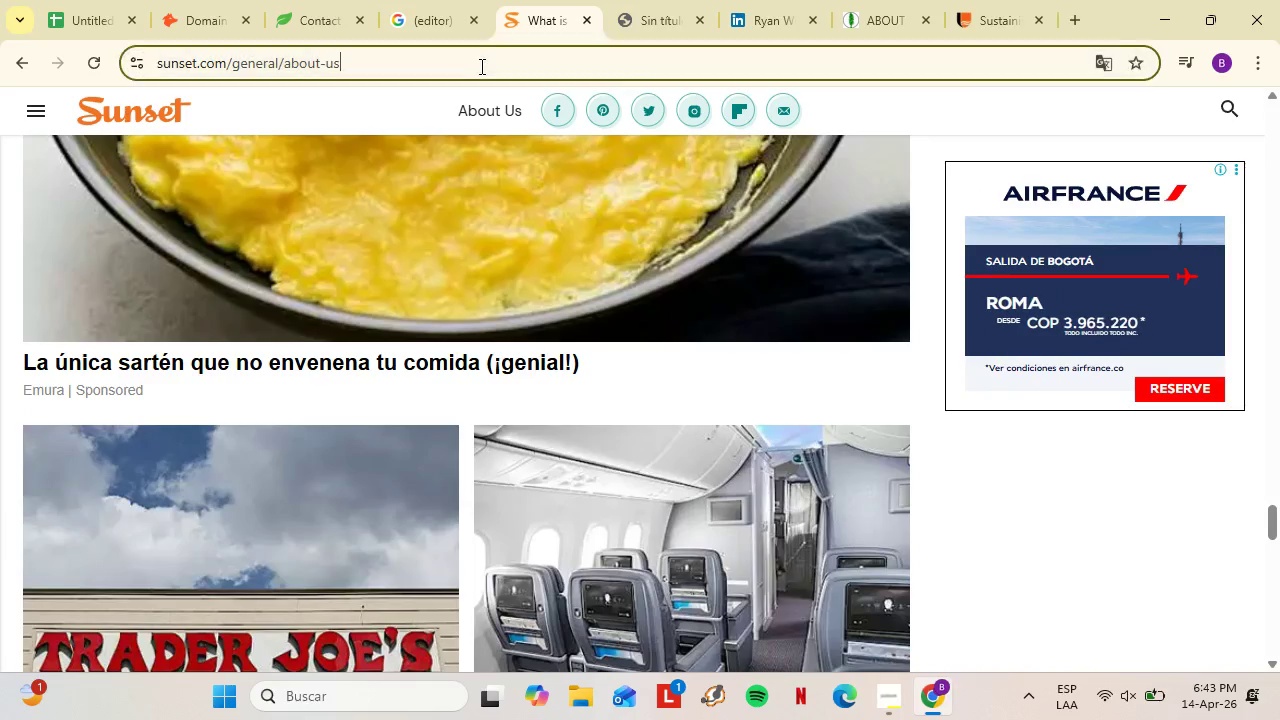 
wait(6.67)
 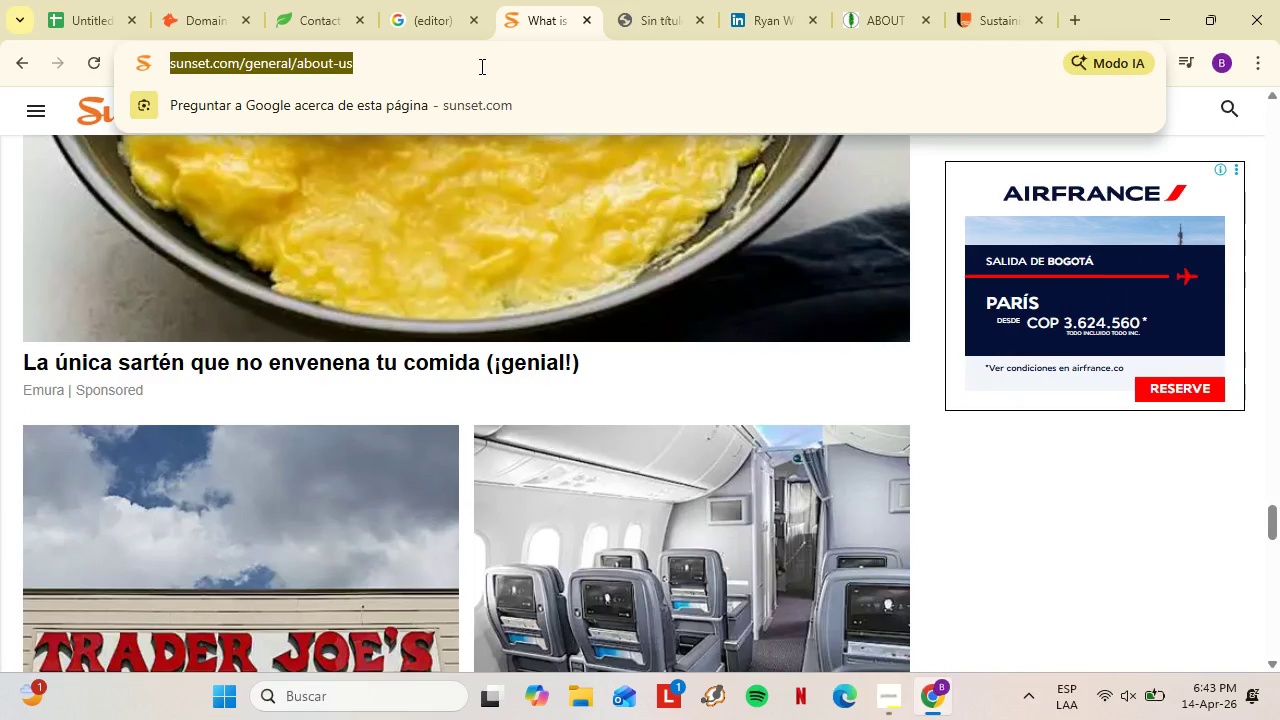 
type(green builder meci)
key(Backspace)
key(Backspace)
type(dia)
 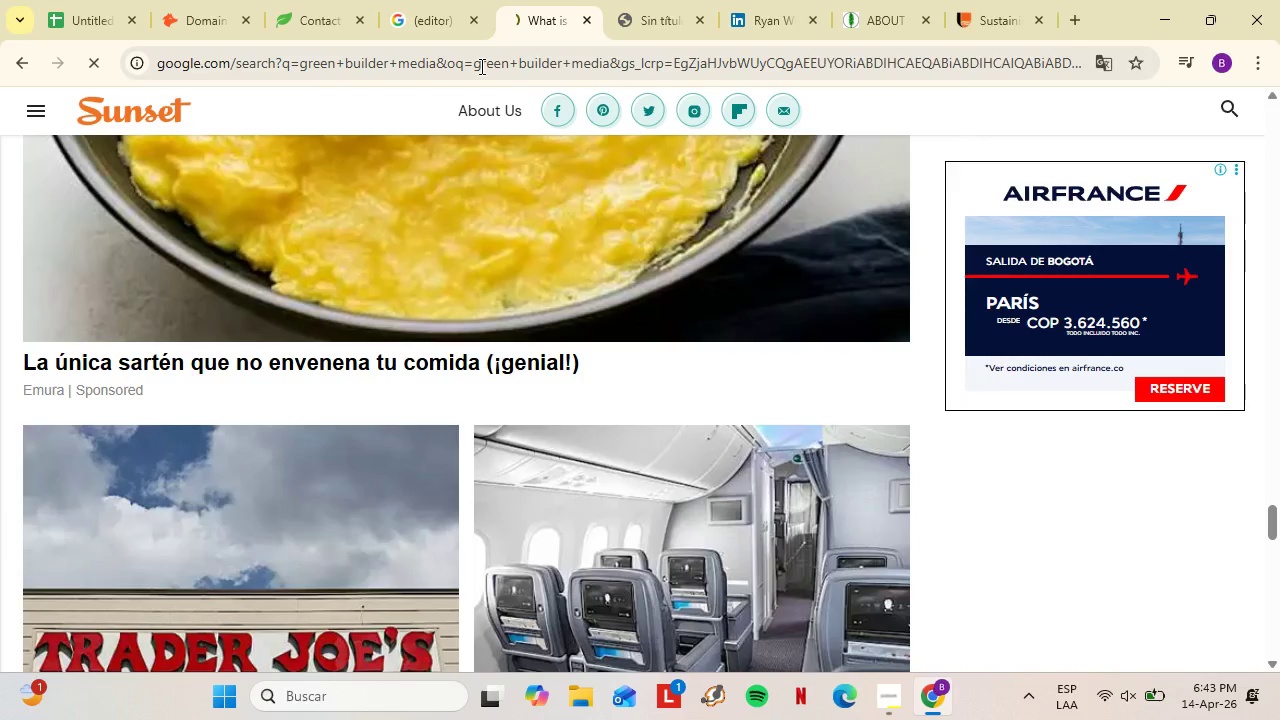 
key(Enter)
 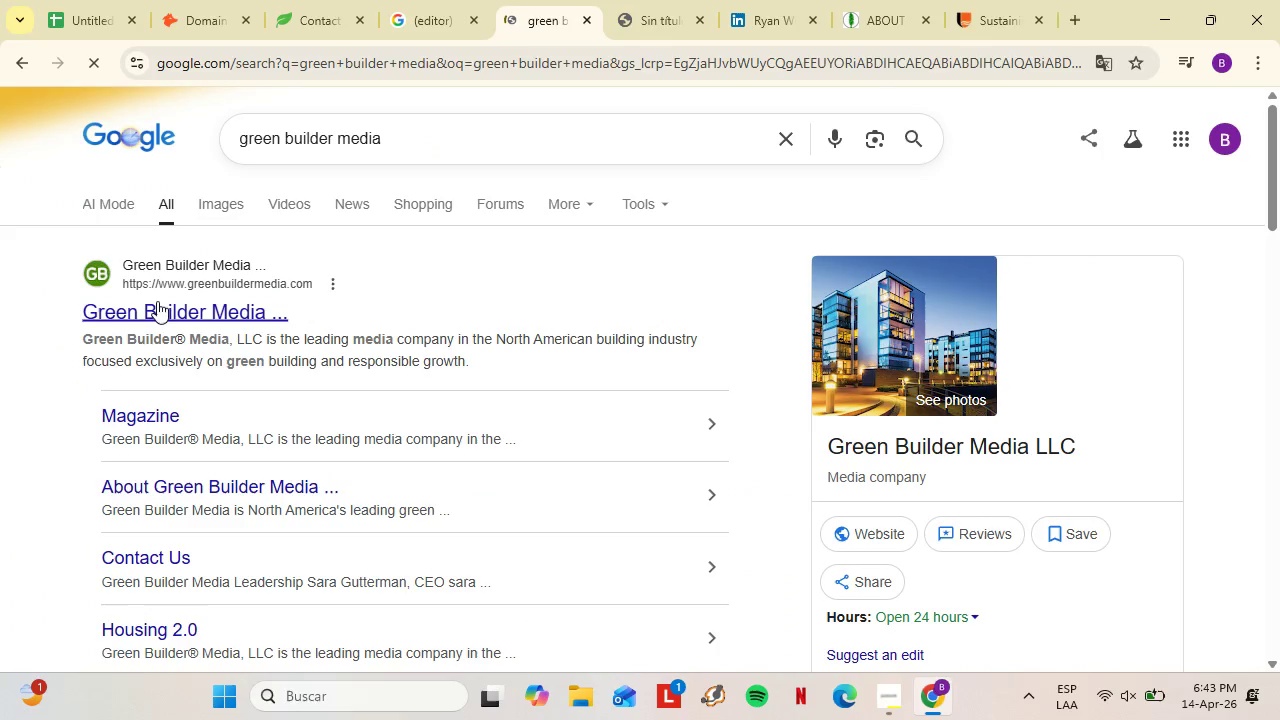 
left_click([156, 300])
 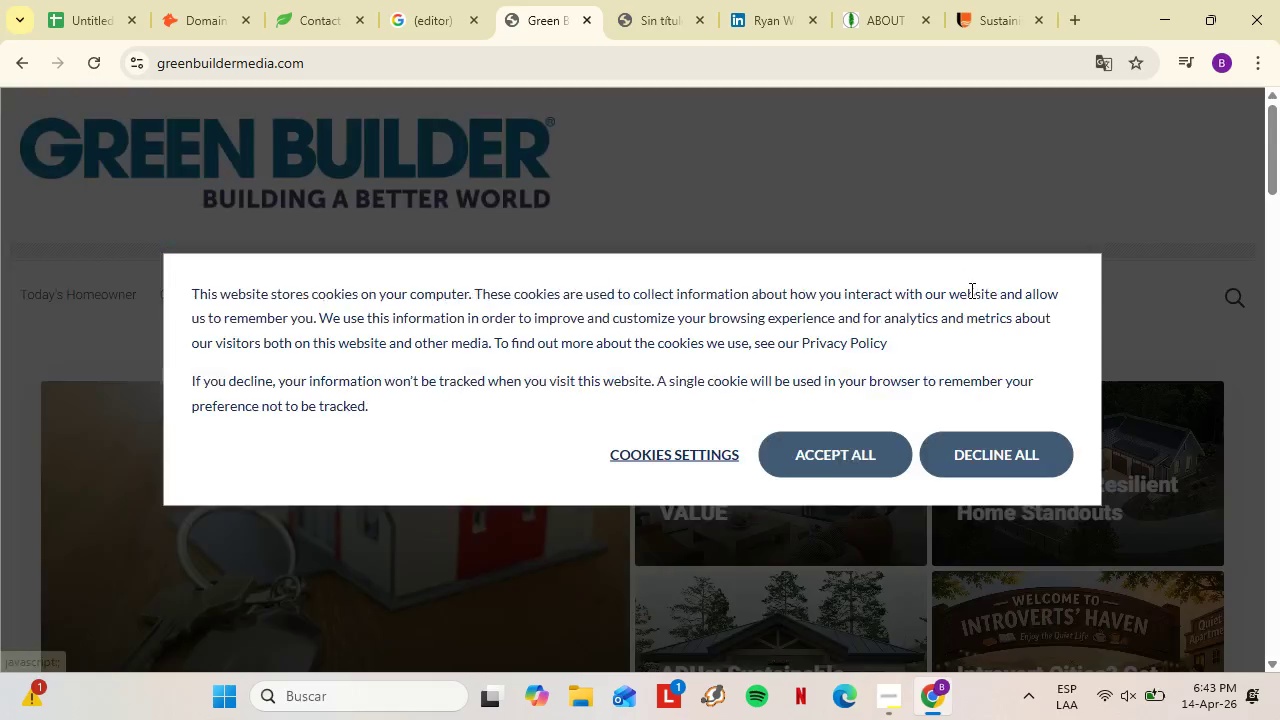 
wait(6.14)
 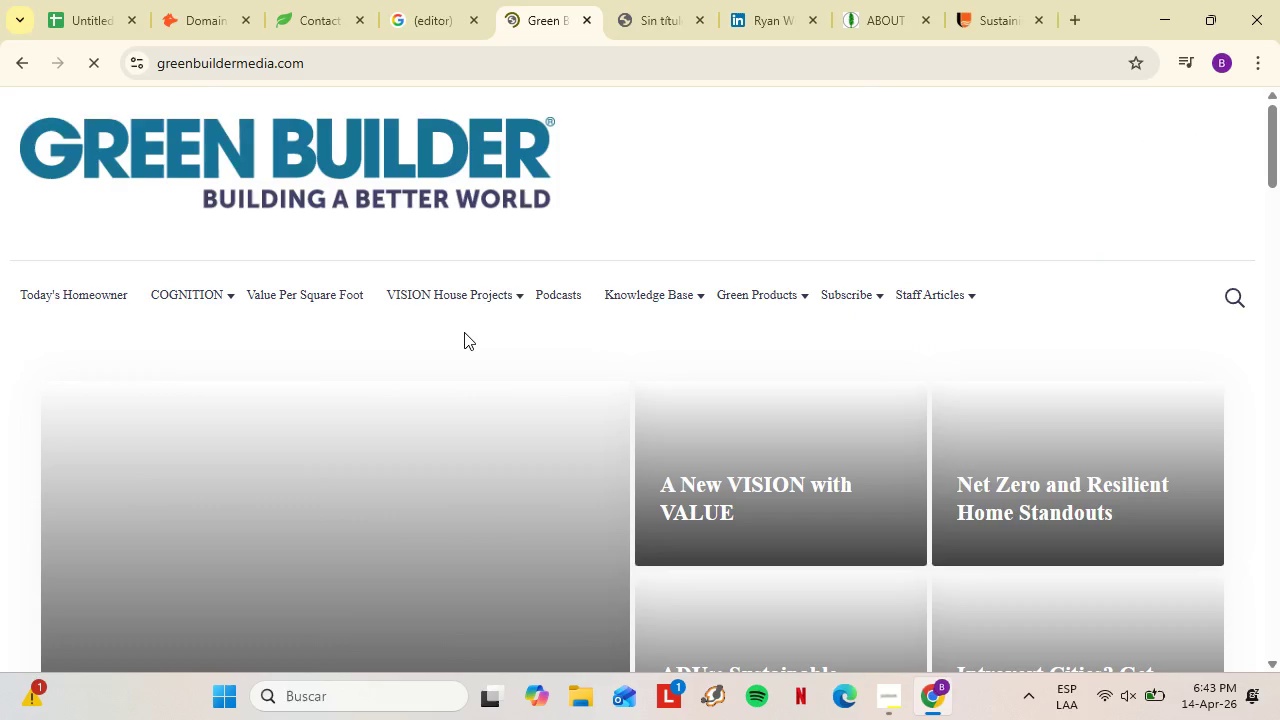 
left_click([975, 454])
 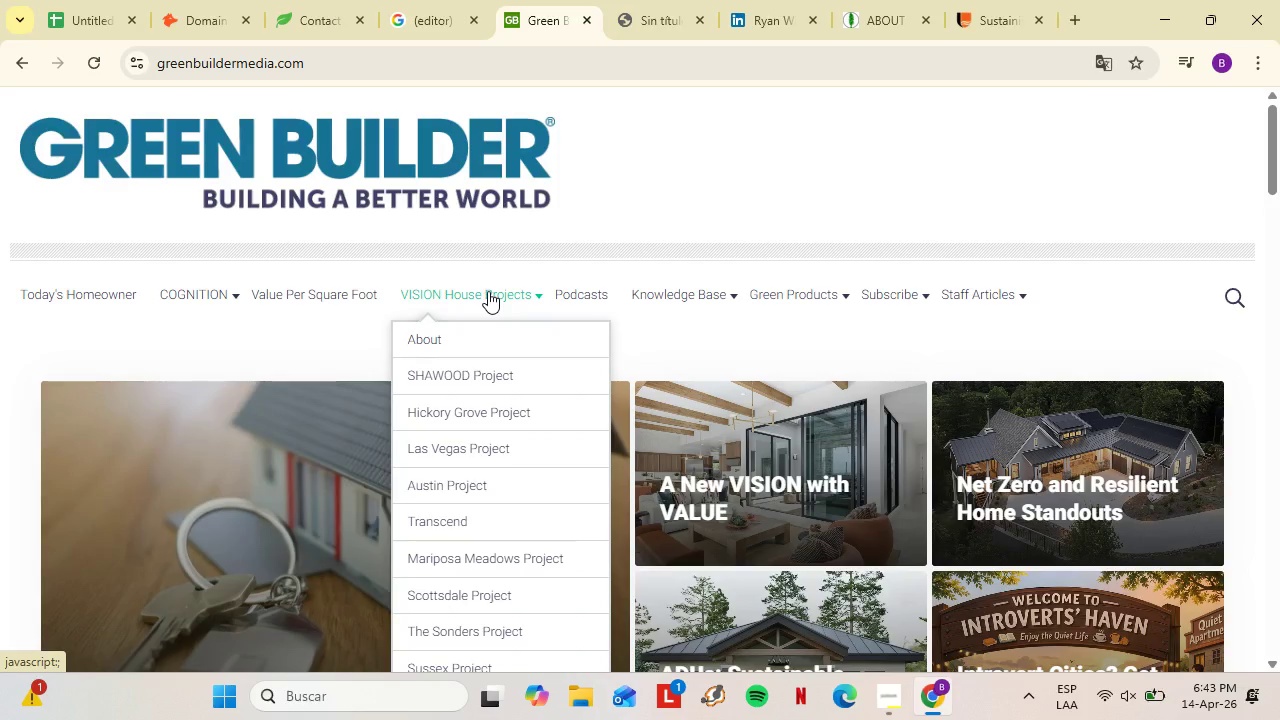 
mouse_move([510, 299])
 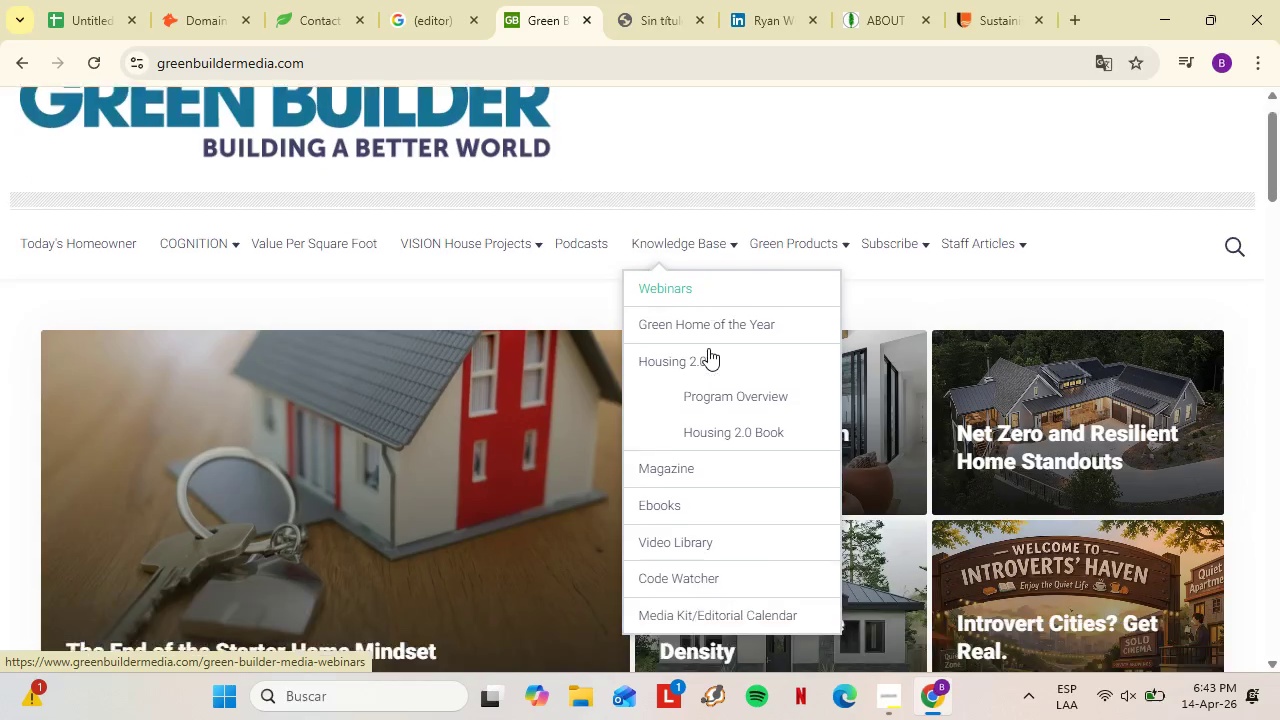 
scroll: coordinate [708, 348], scroll_direction: down, amount: 1.0
 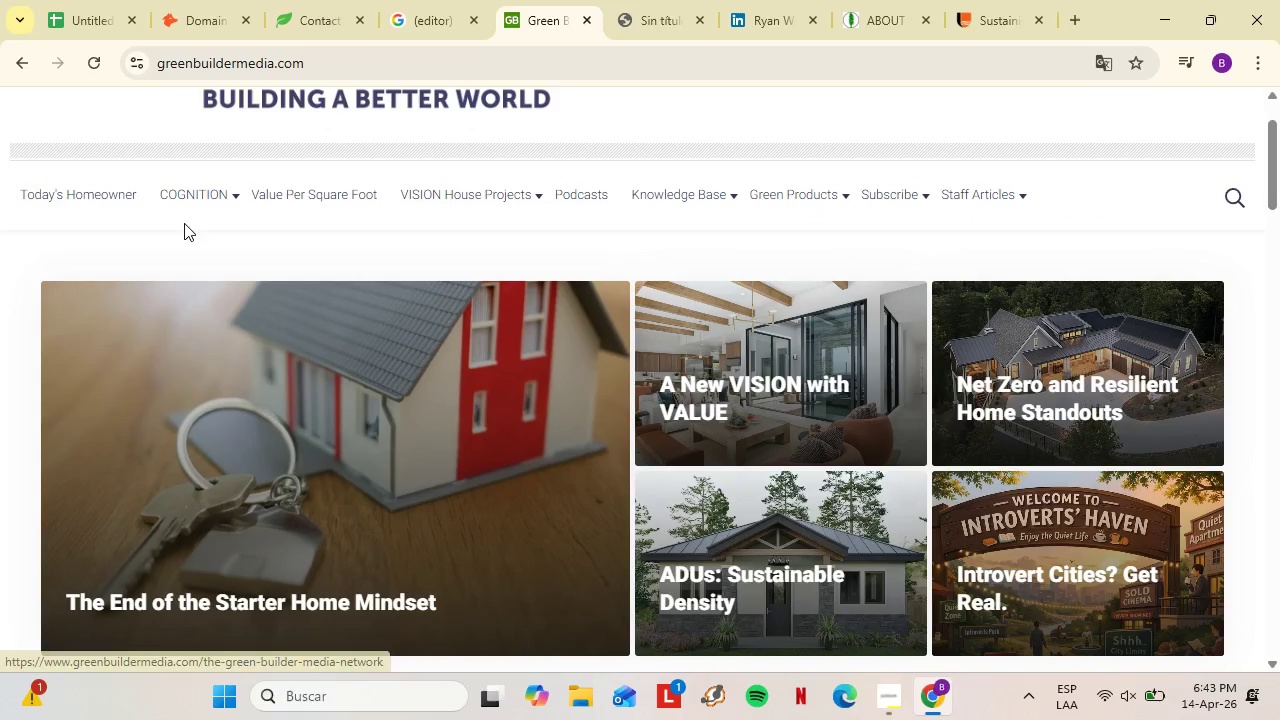 
wait(9.31)
 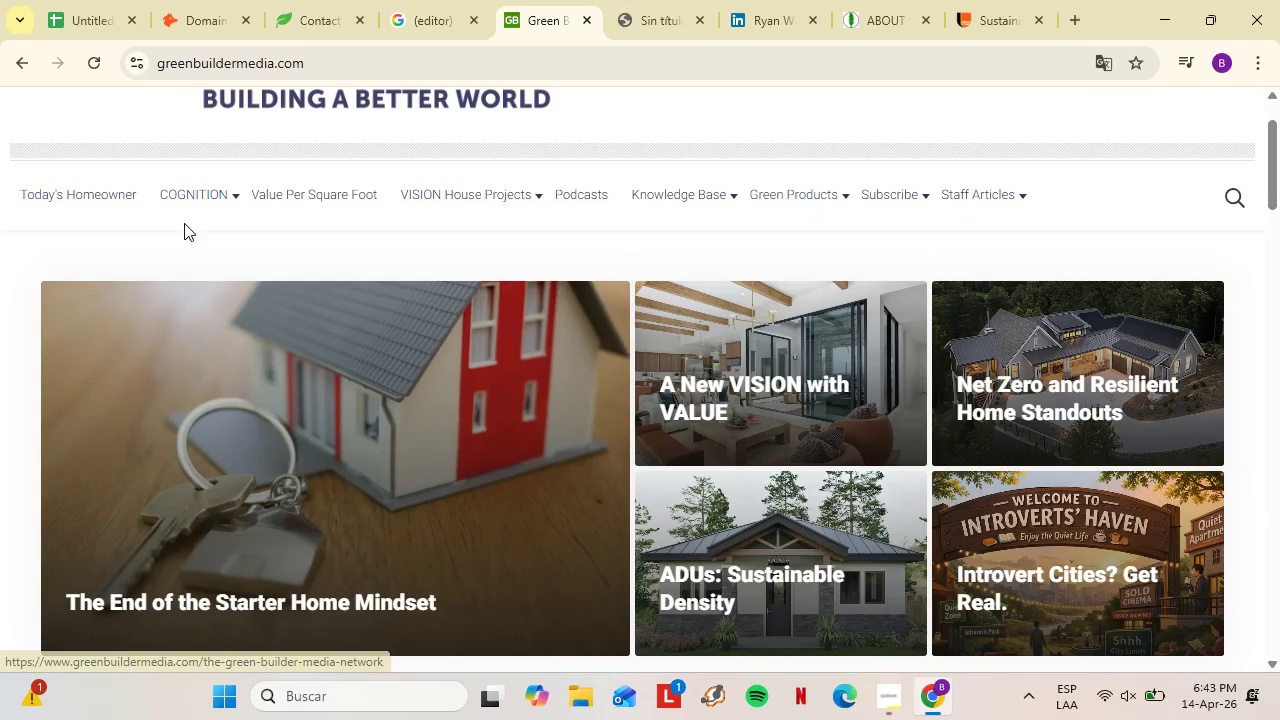 
scroll: coordinate [702, 376], scroll_direction: down, amount: 10.0
 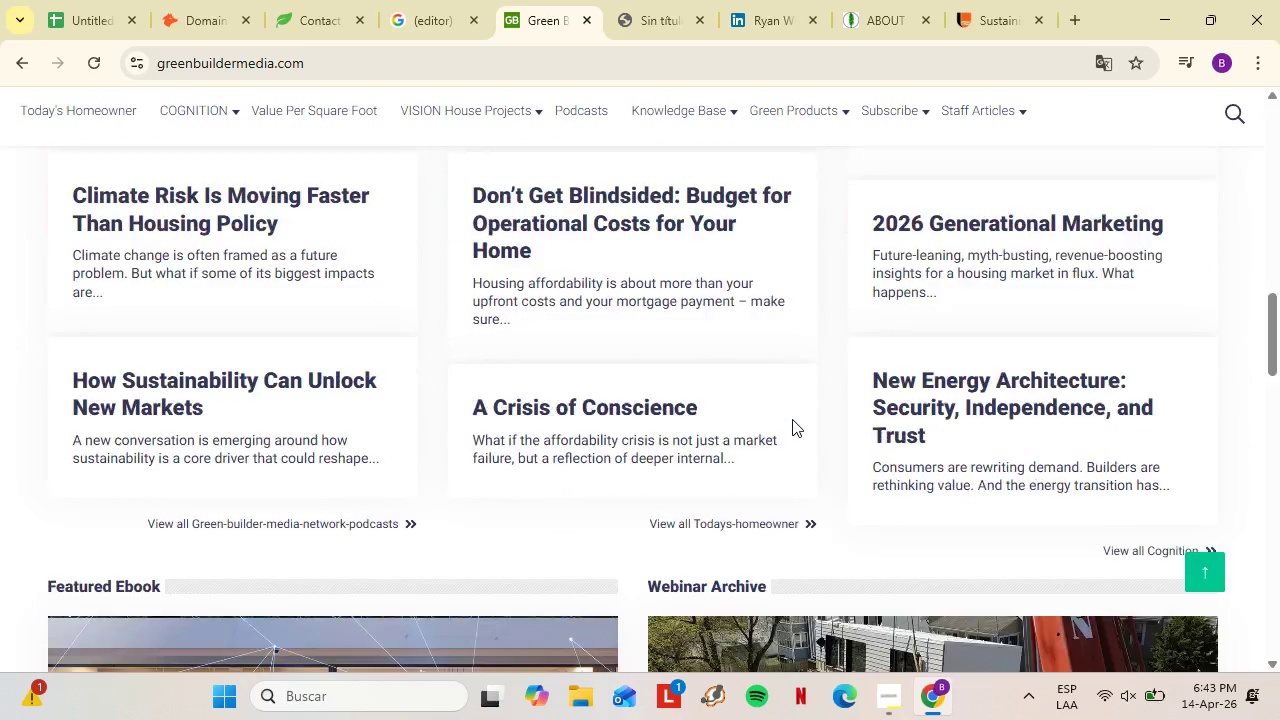 
left_click([865, 268])
 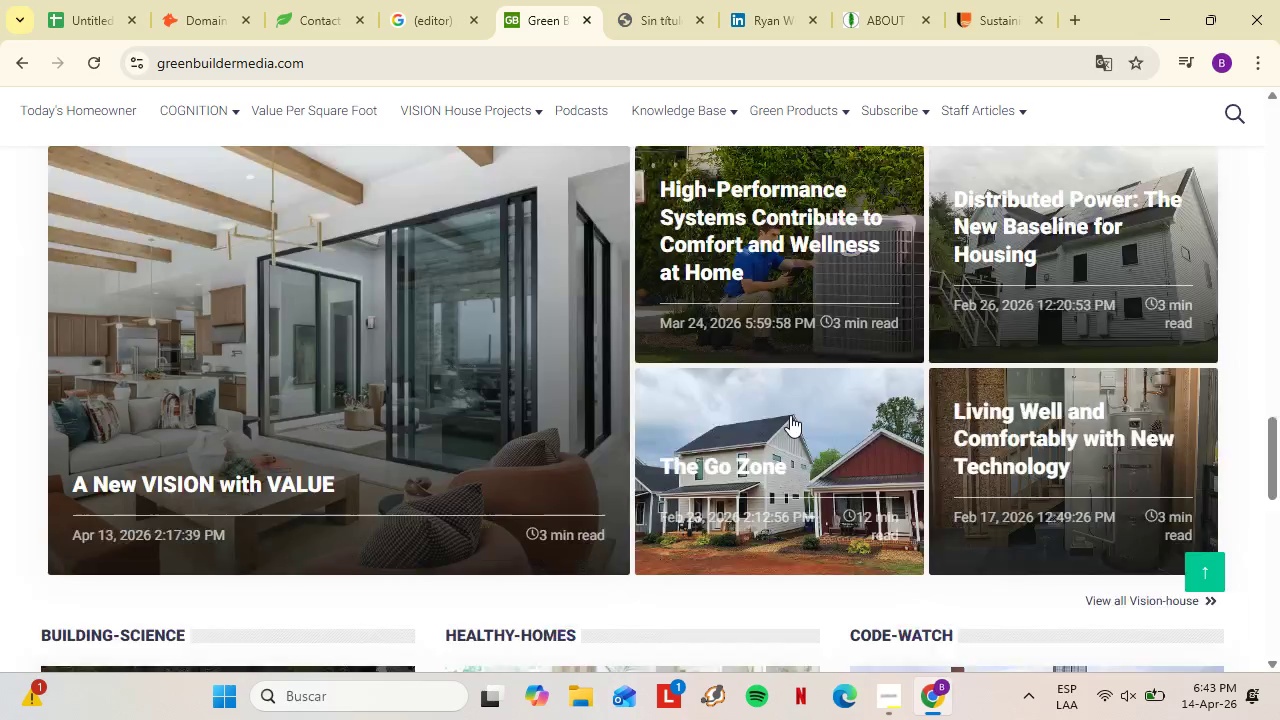 
scroll: coordinate [790, 415], scroll_direction: down, amount: 24.0
 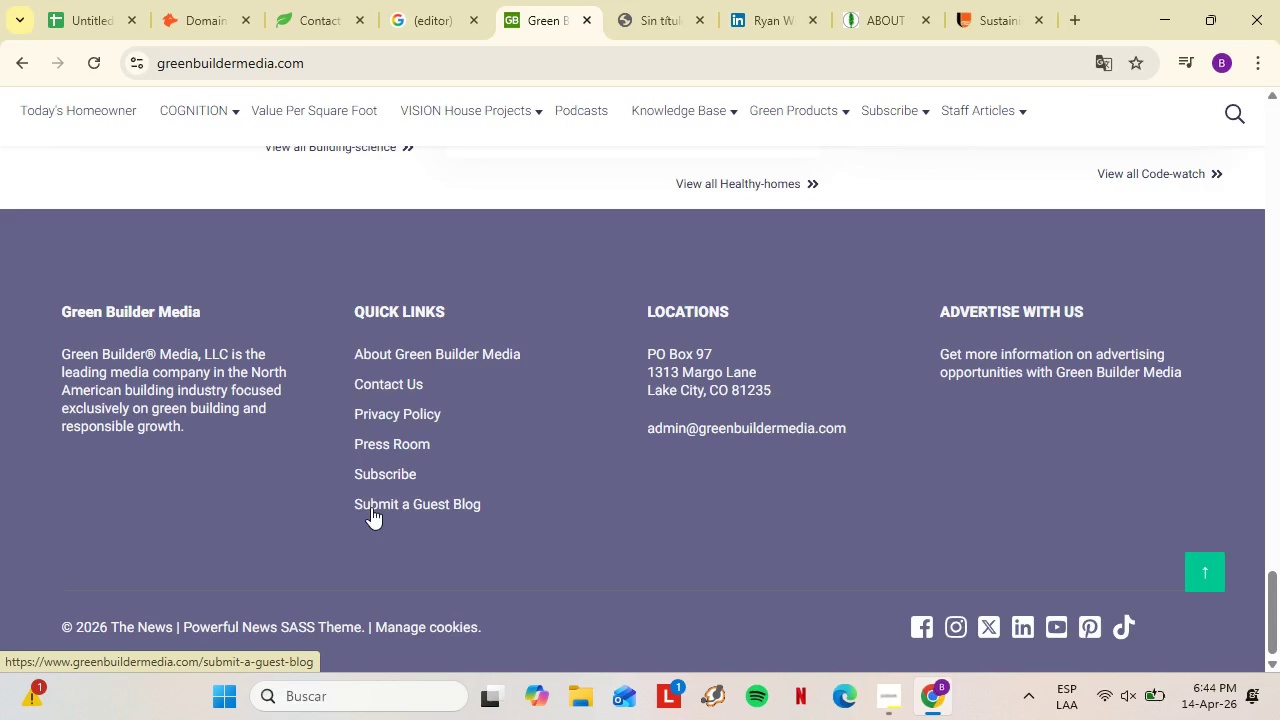 
left_click([371, 506])
 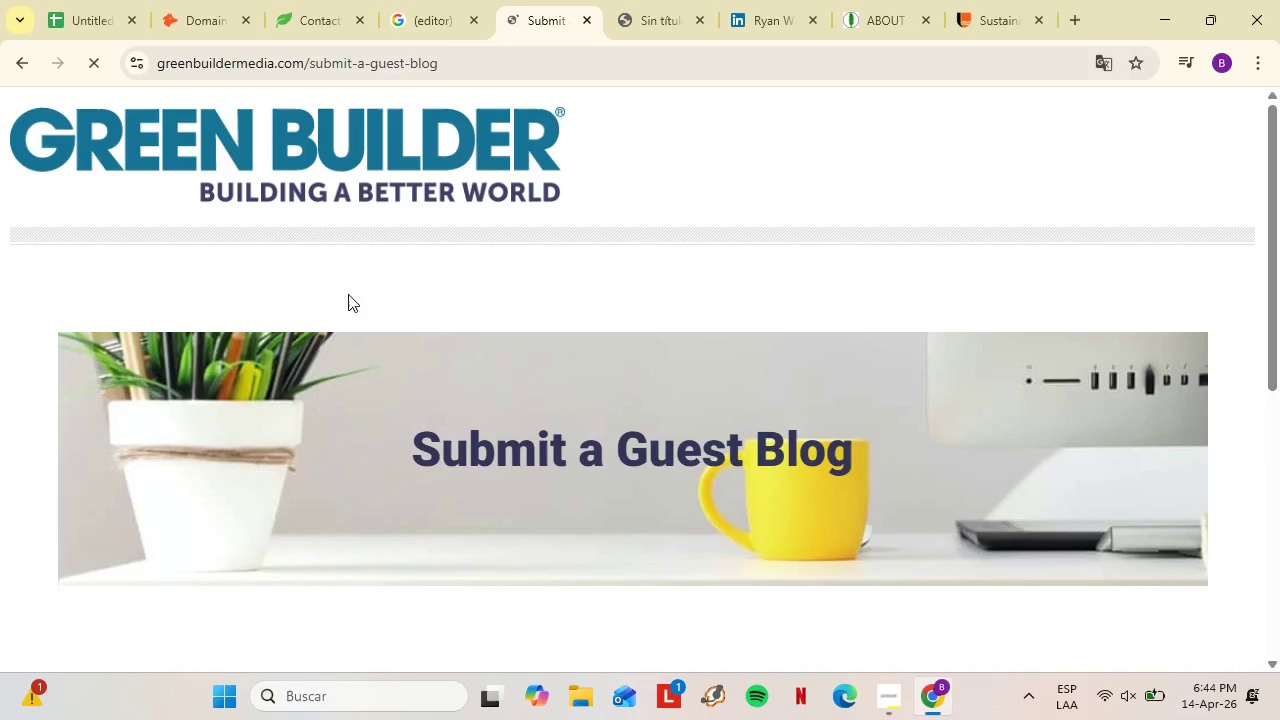 
scroll: coordinate [482, 439], scroll_direction: down, amount: 4.0
 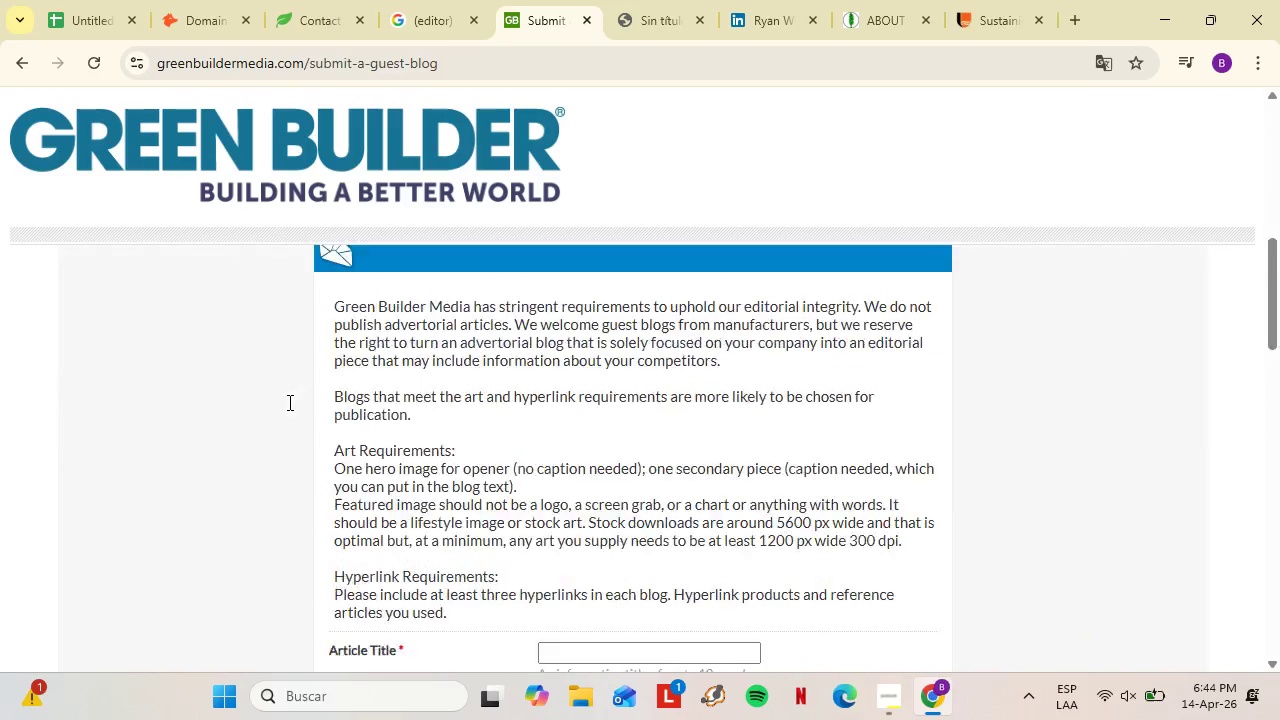 
left_click_drag(start_coordinate=[303, 66], to_coordinate=[155, 58])
 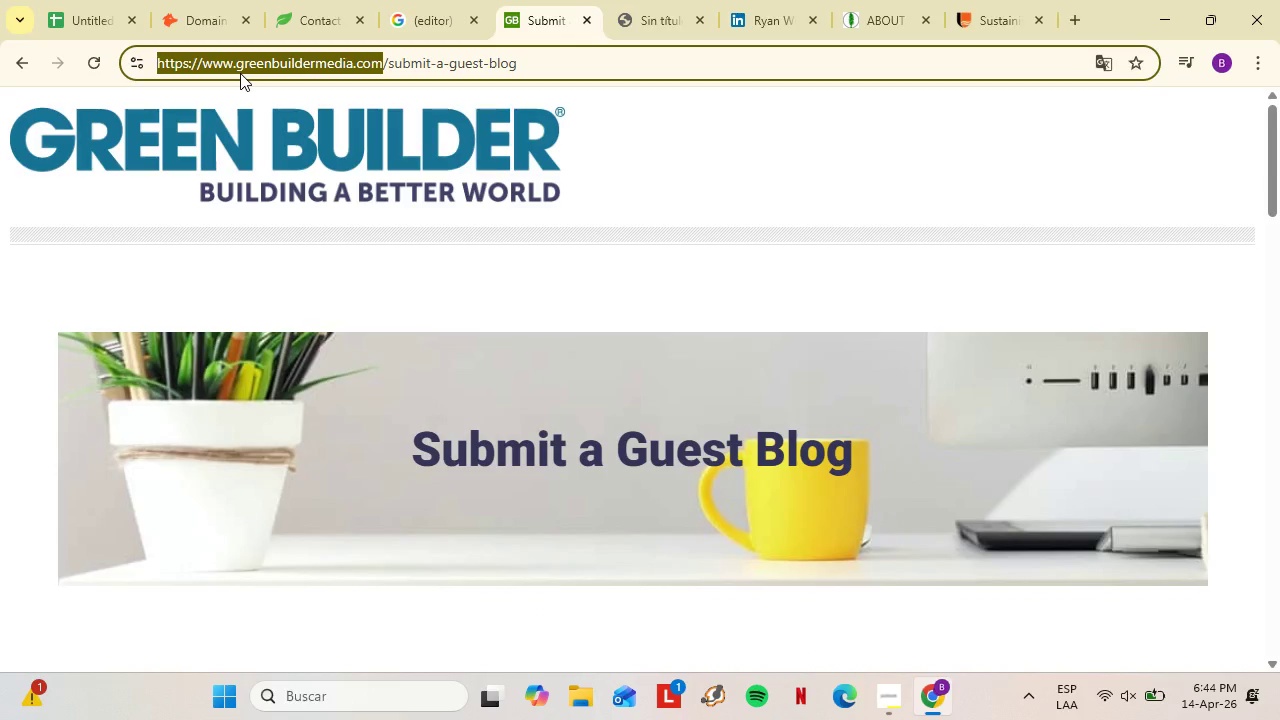 
scroll: coordinate [301, 394], scroll_direction: up, amount: 4.0
 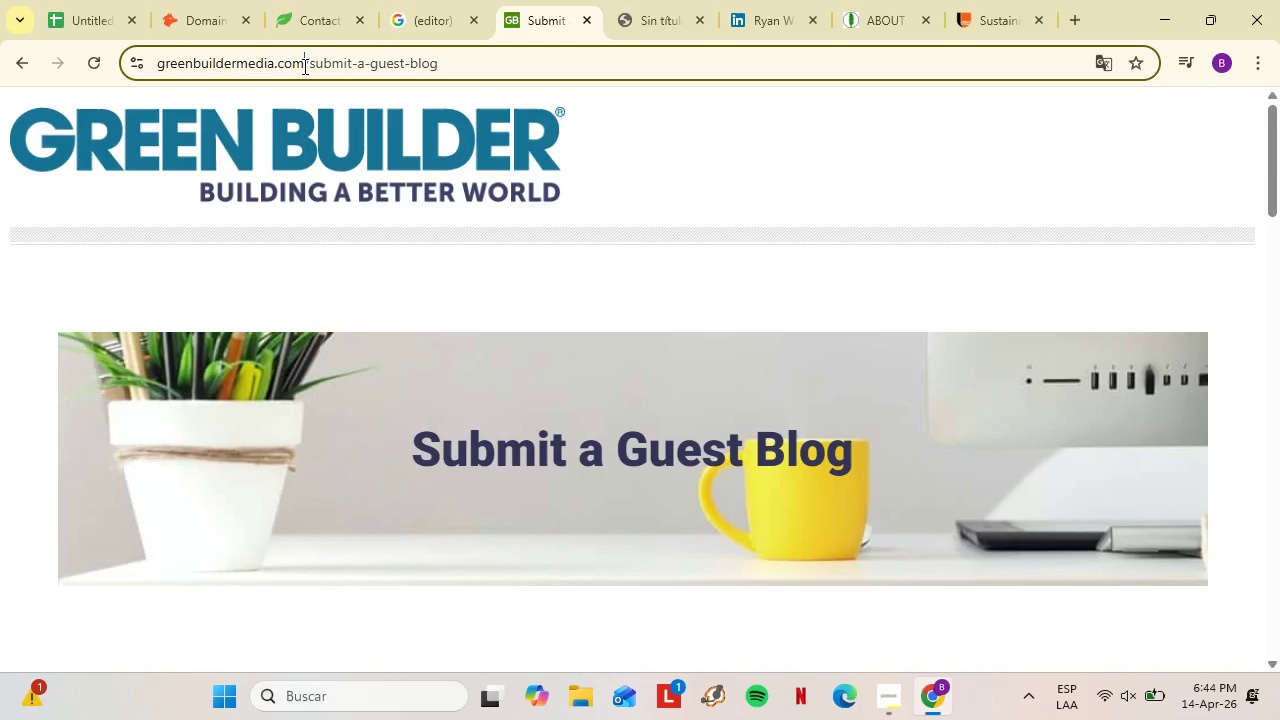 
key(Control+C)
 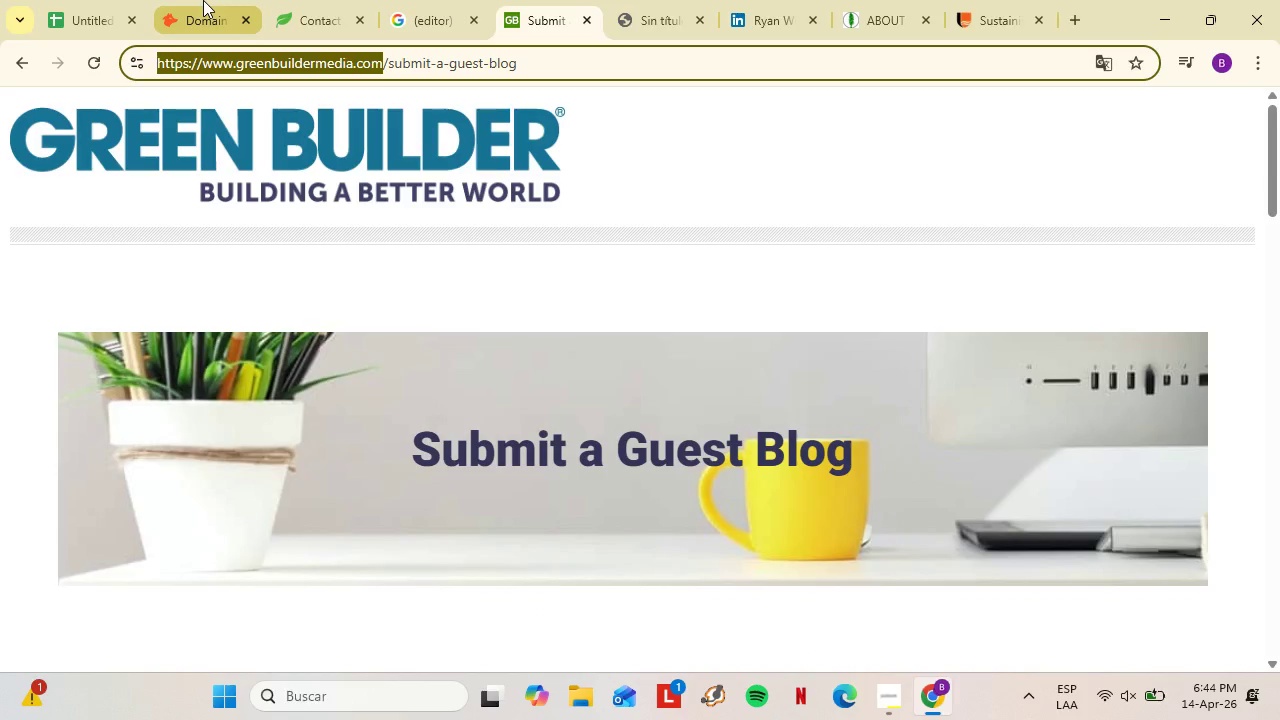 
left_click([203, 0])
 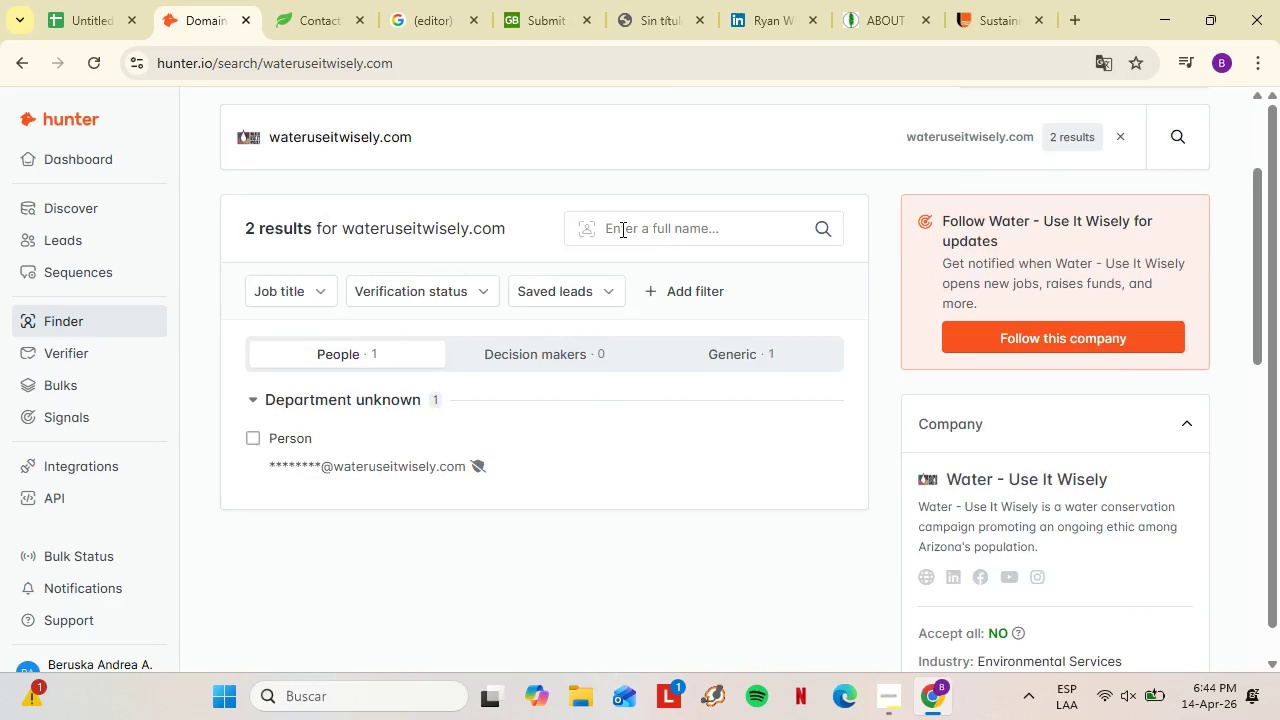 
double_click([464, 329])
 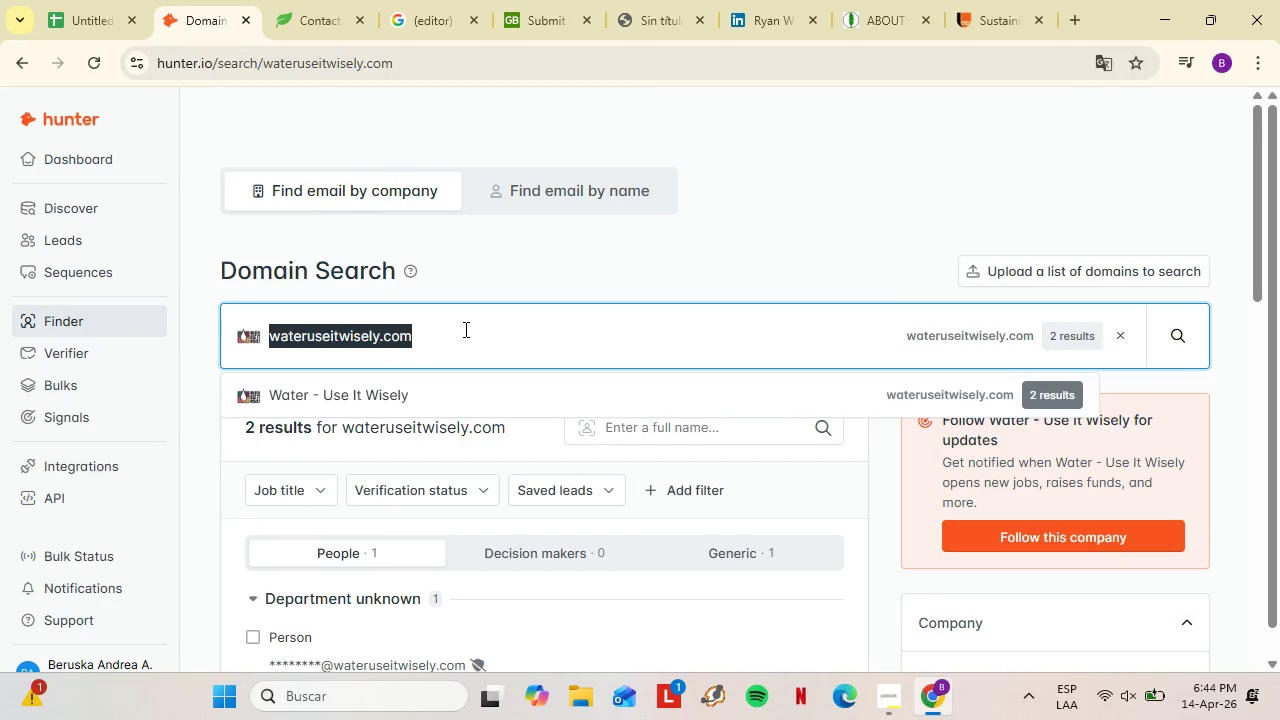 
triple_click([464, 329])
 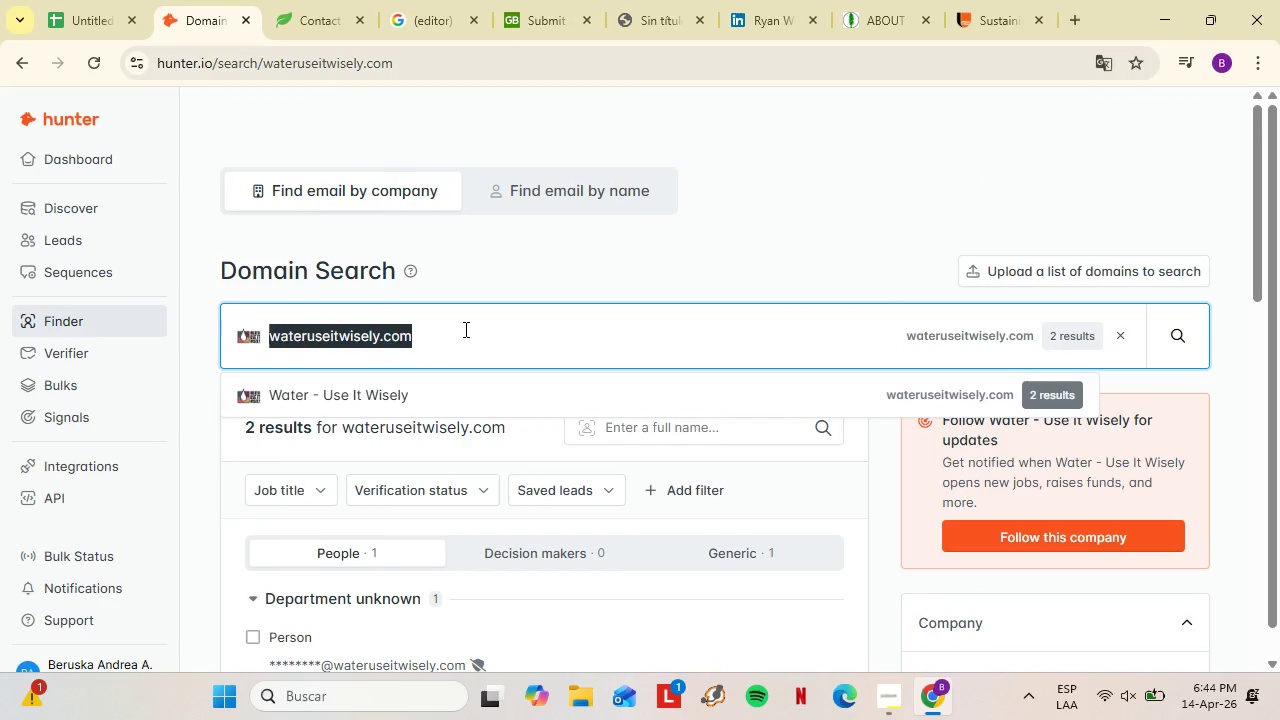 
triple_click([464, 329])
 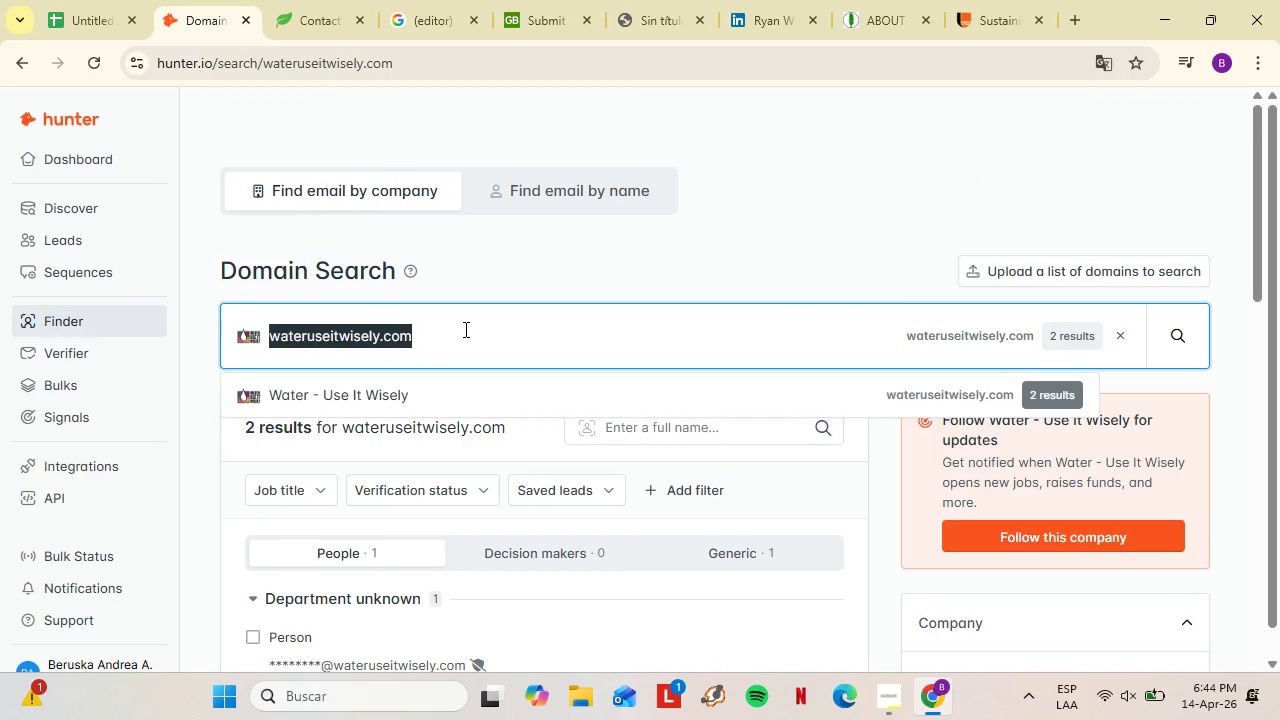 
key(Control+V)
 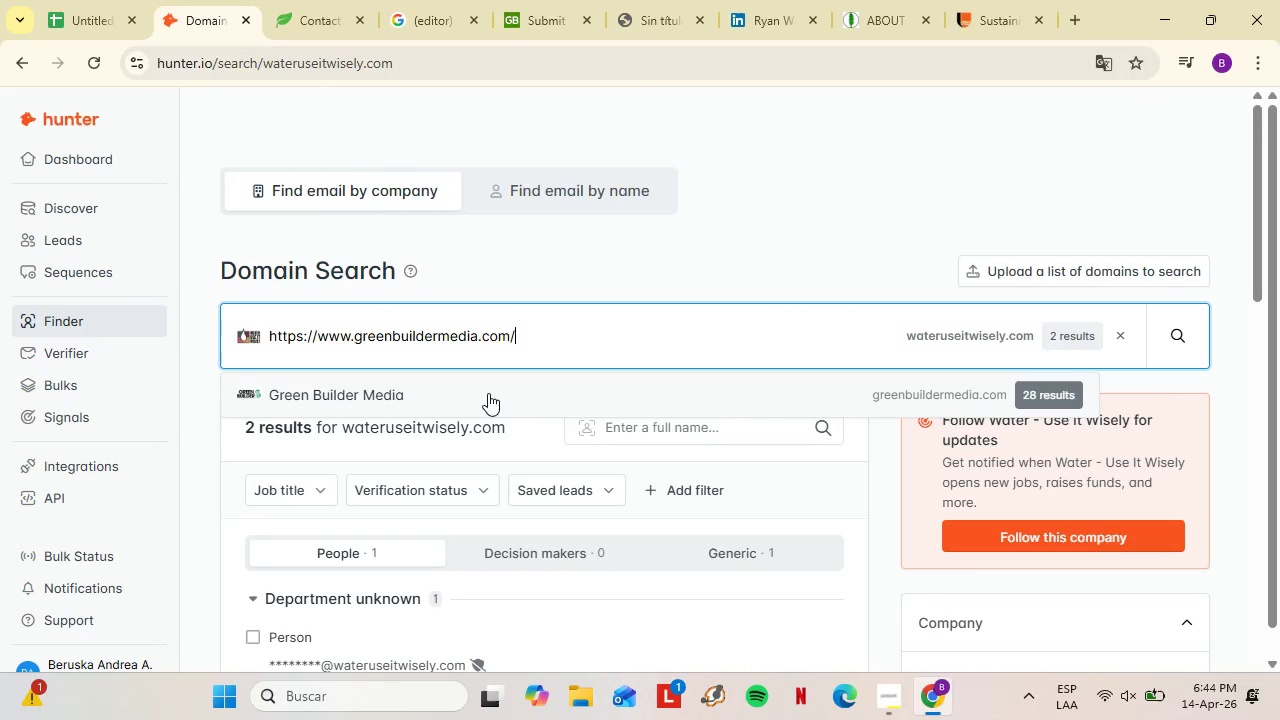 
scroll: coordinate [615, 232], scroll_direction: up, amount: 4.0
 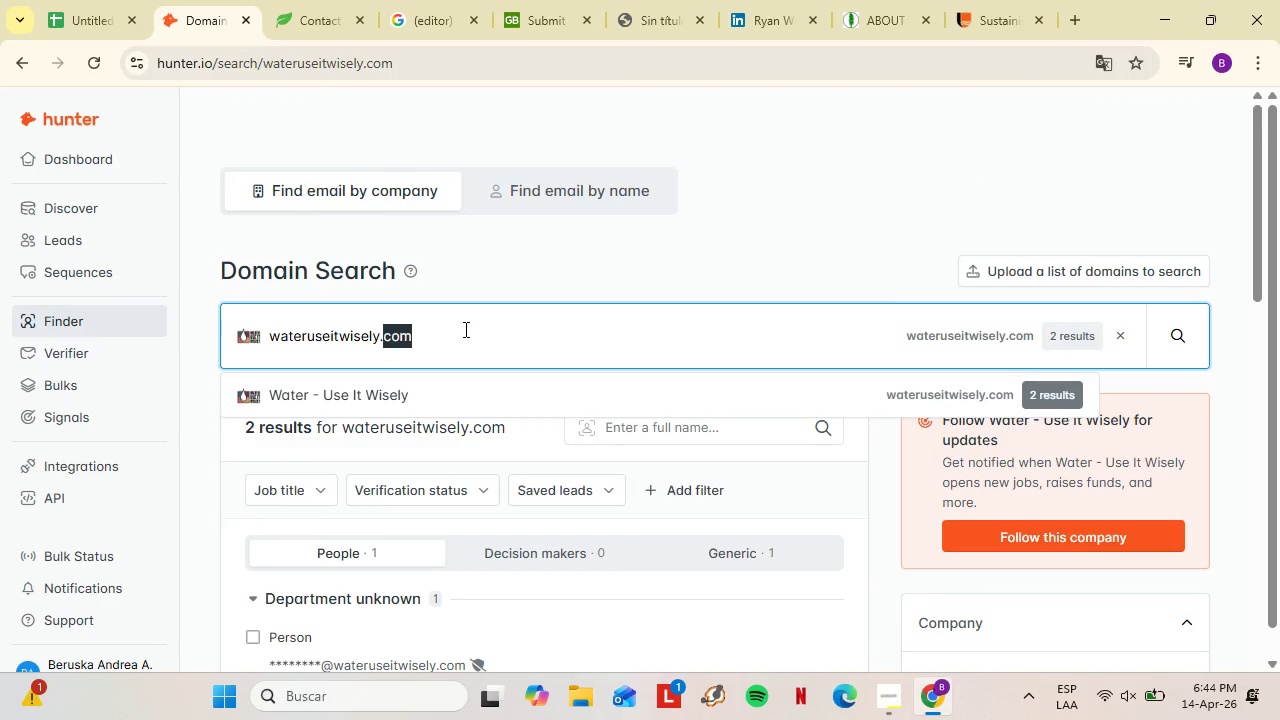 
left_click([488, 393])
 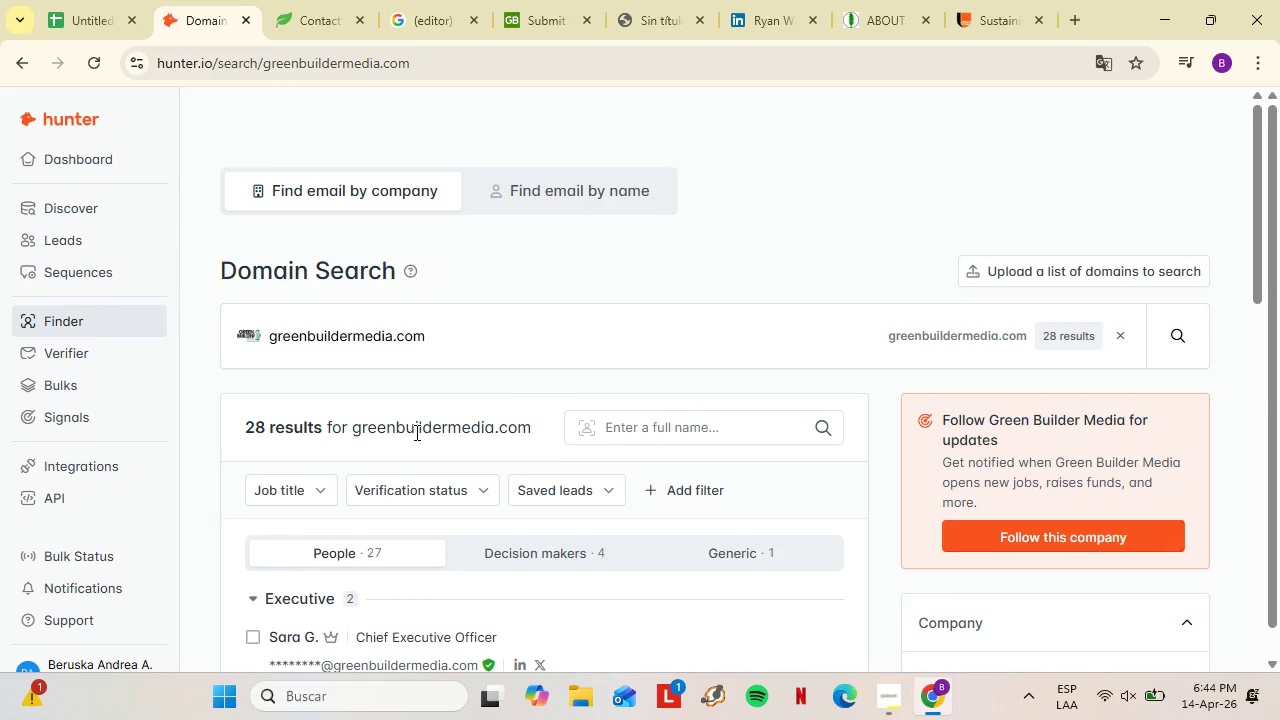 
left_click([351, 396])
 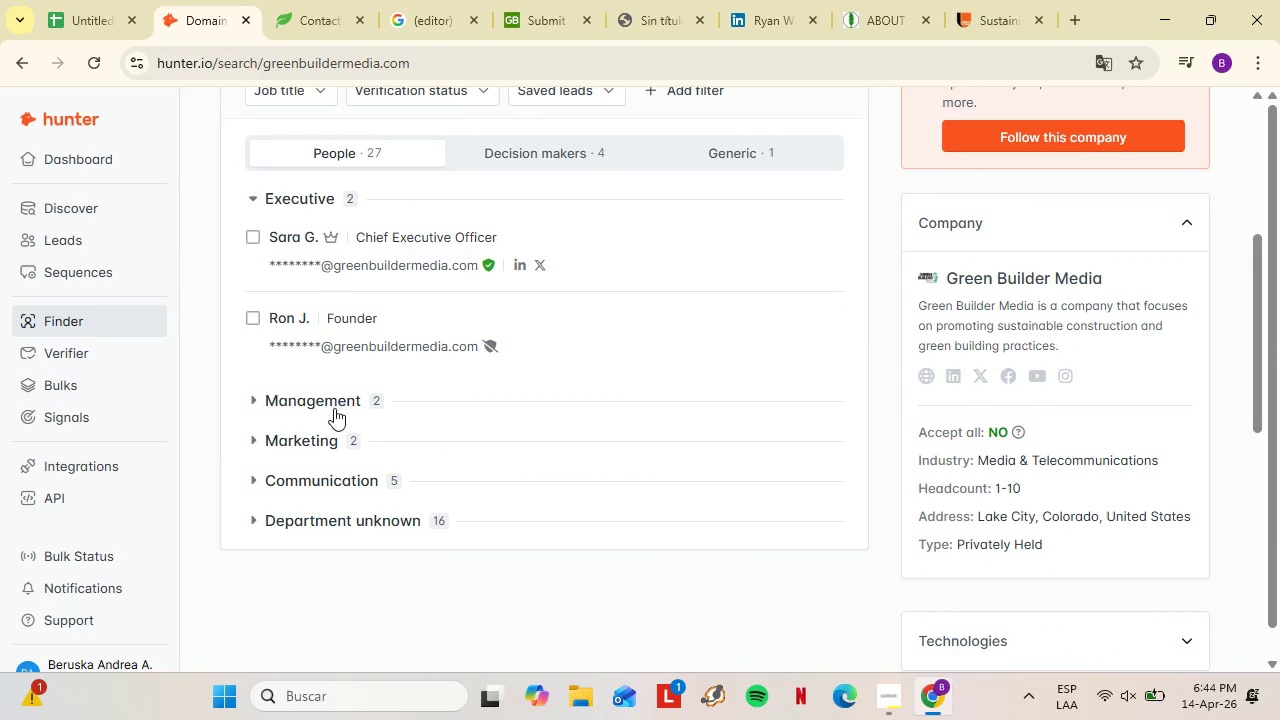 
scroll: coordinate [416, 437], scroll_direction: down, amount: 2.0
 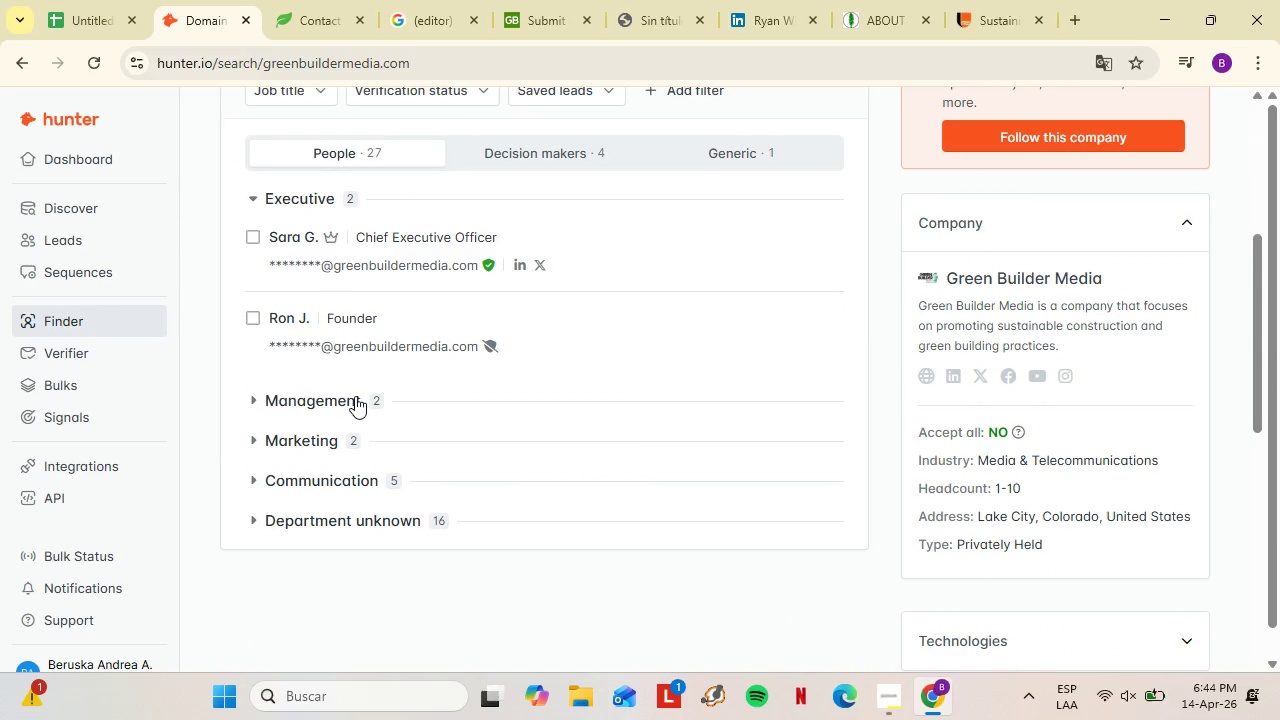 
left_click([335, 399])
 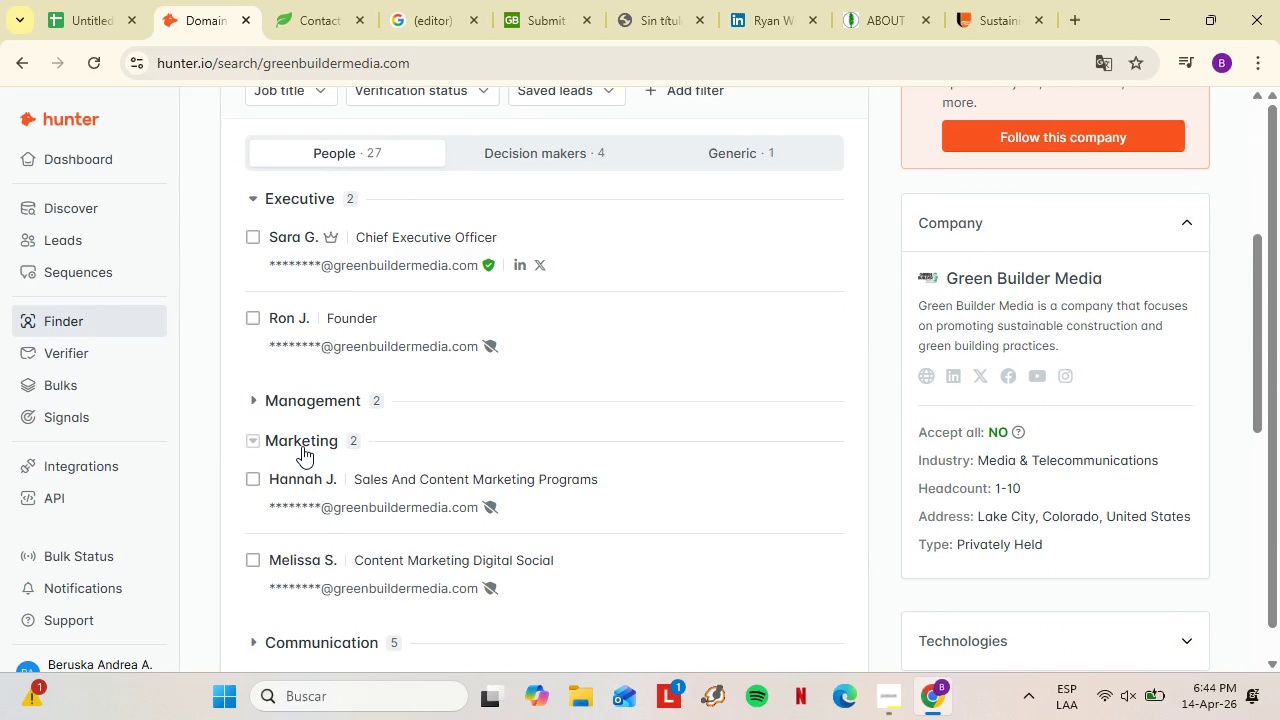 
left_click([302, 446])
 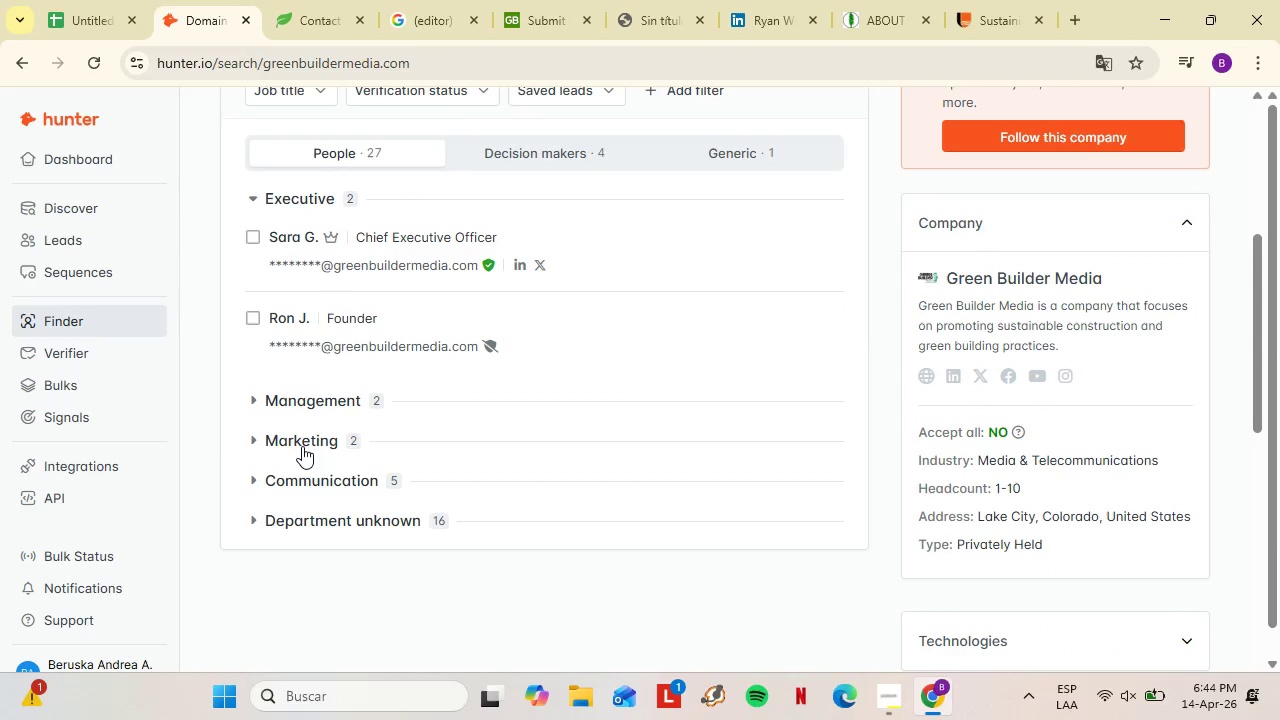 
left_click([302, 446])
 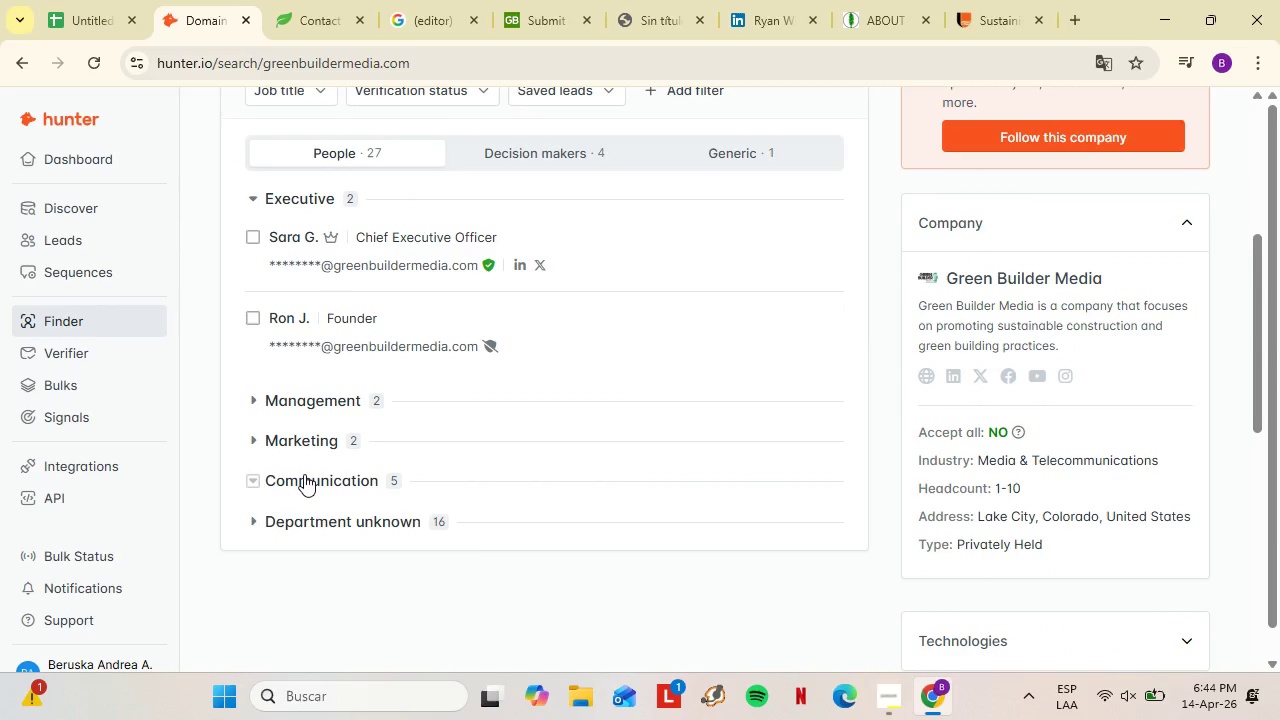 
left_click([304, 474])
 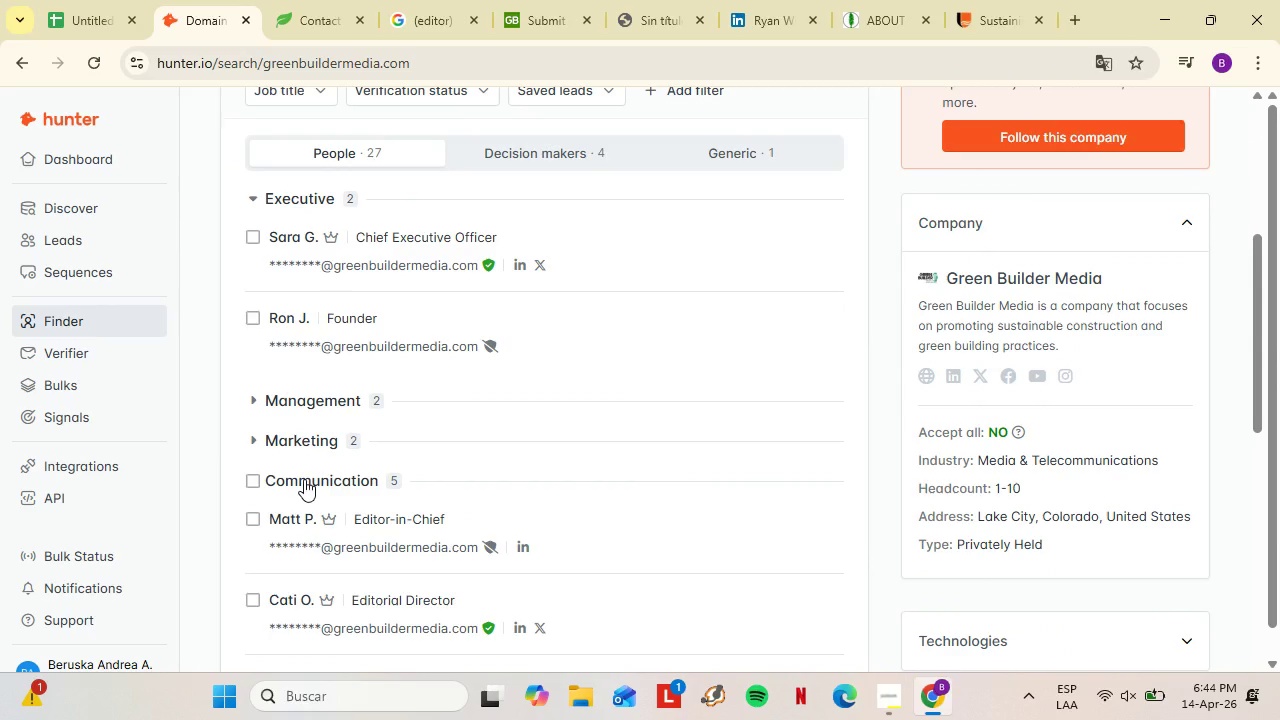 
left_click([304, 479])
 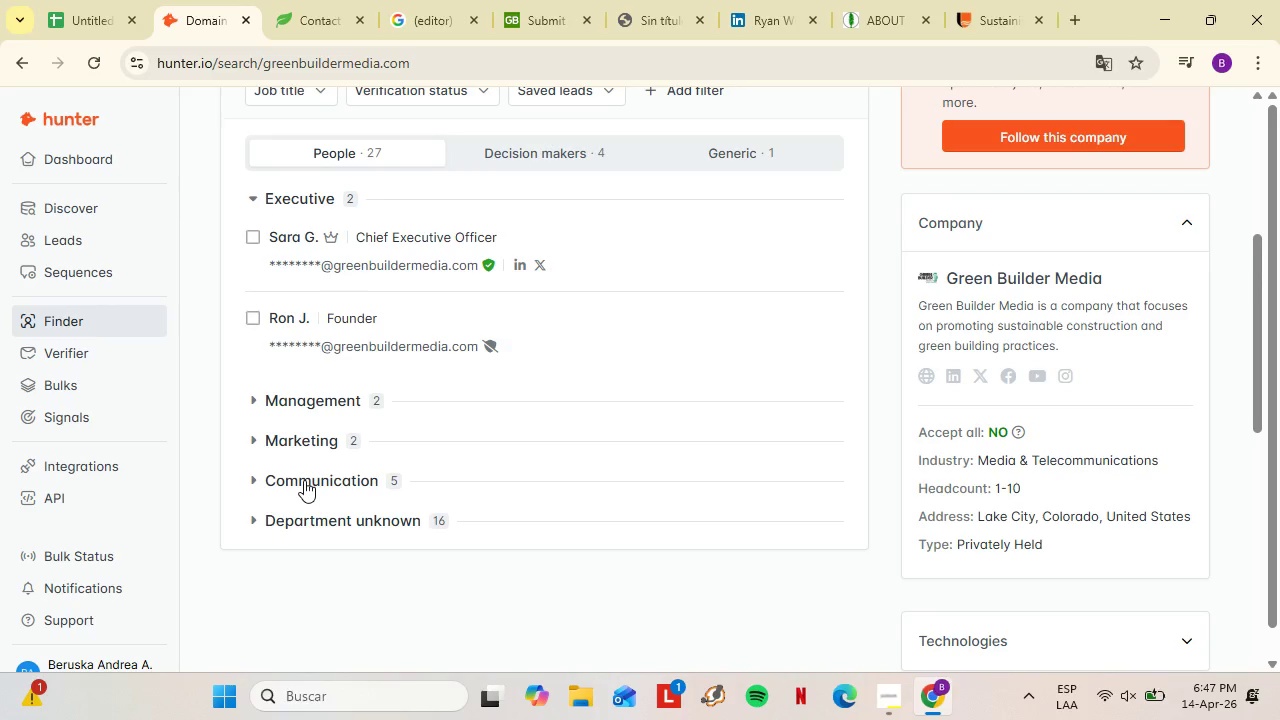 
wait(157.55)
 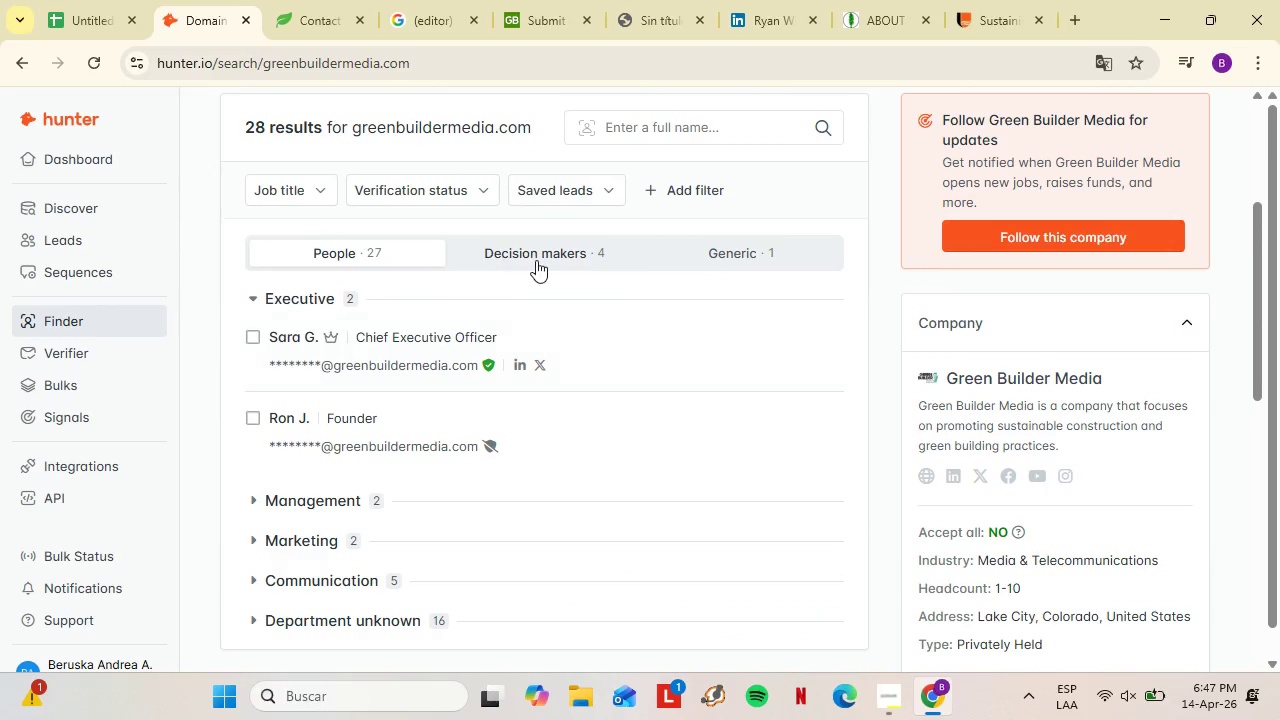 
left_click([537, 259])
 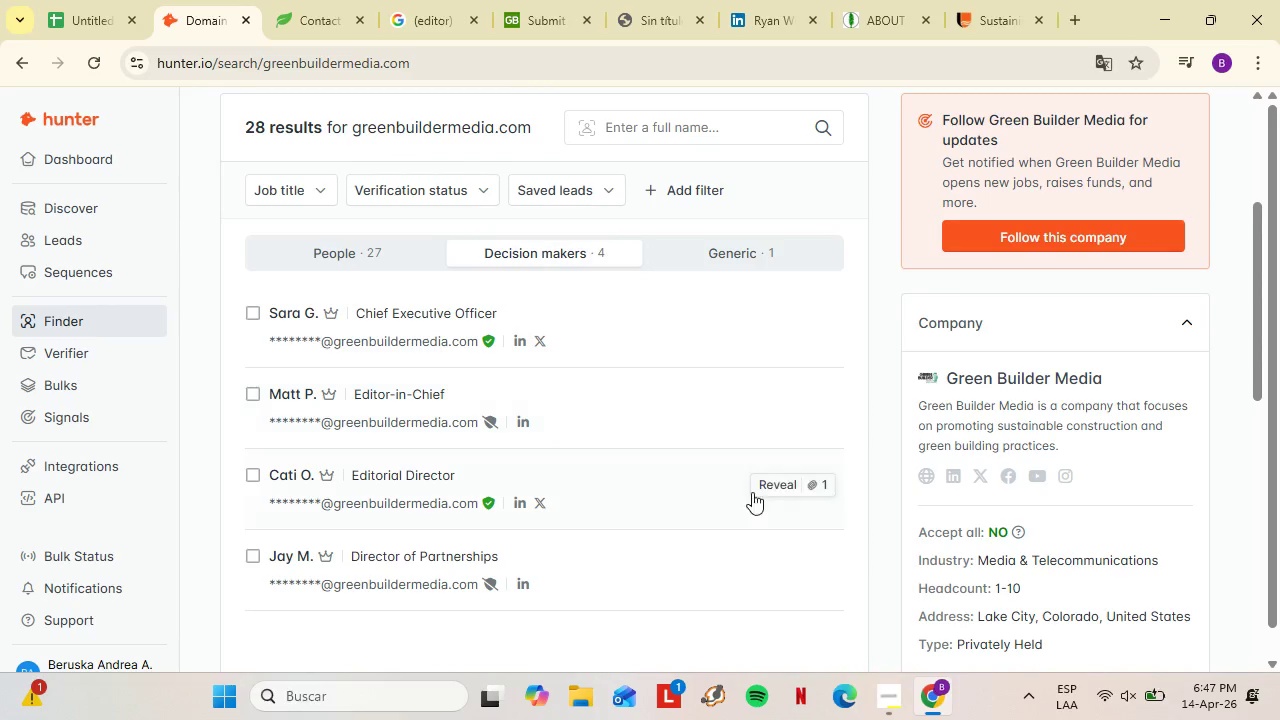 
scroll: coordinate [398, 411], scroll_direction: up, amount: 2.0
 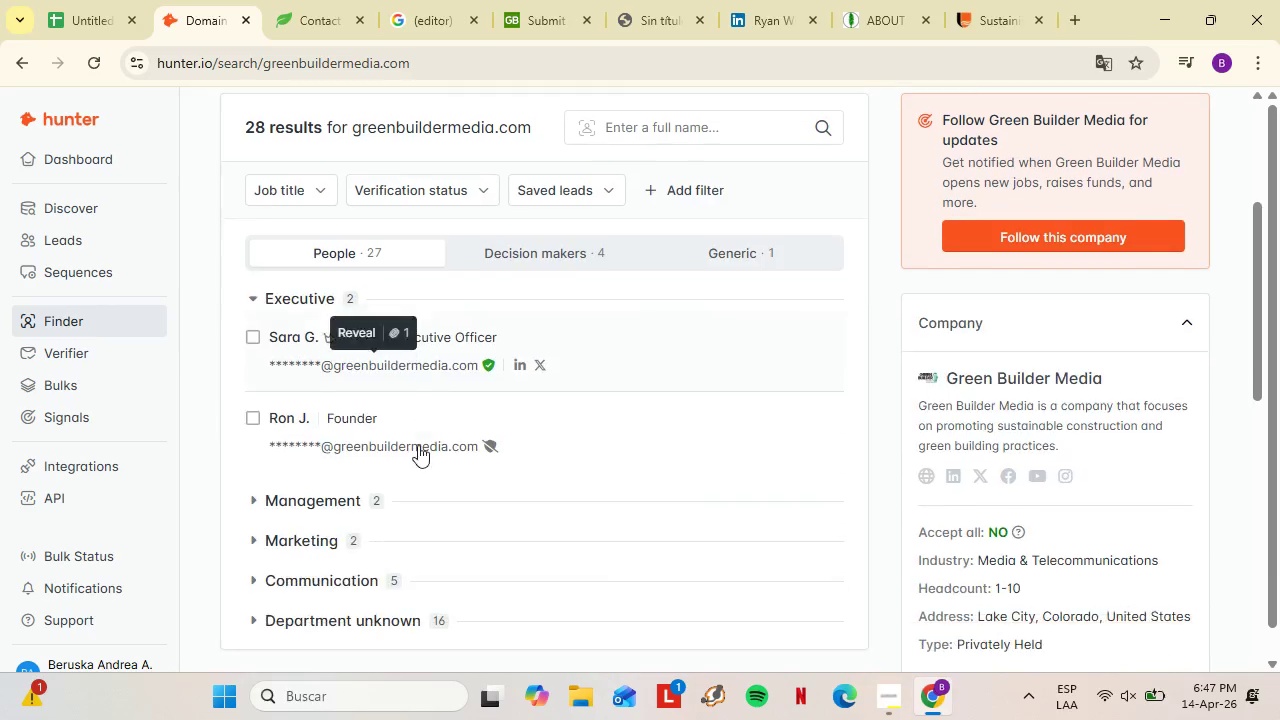 
scroll: coordinate [423, 459], scroll_direction: down, amount: 1.0
 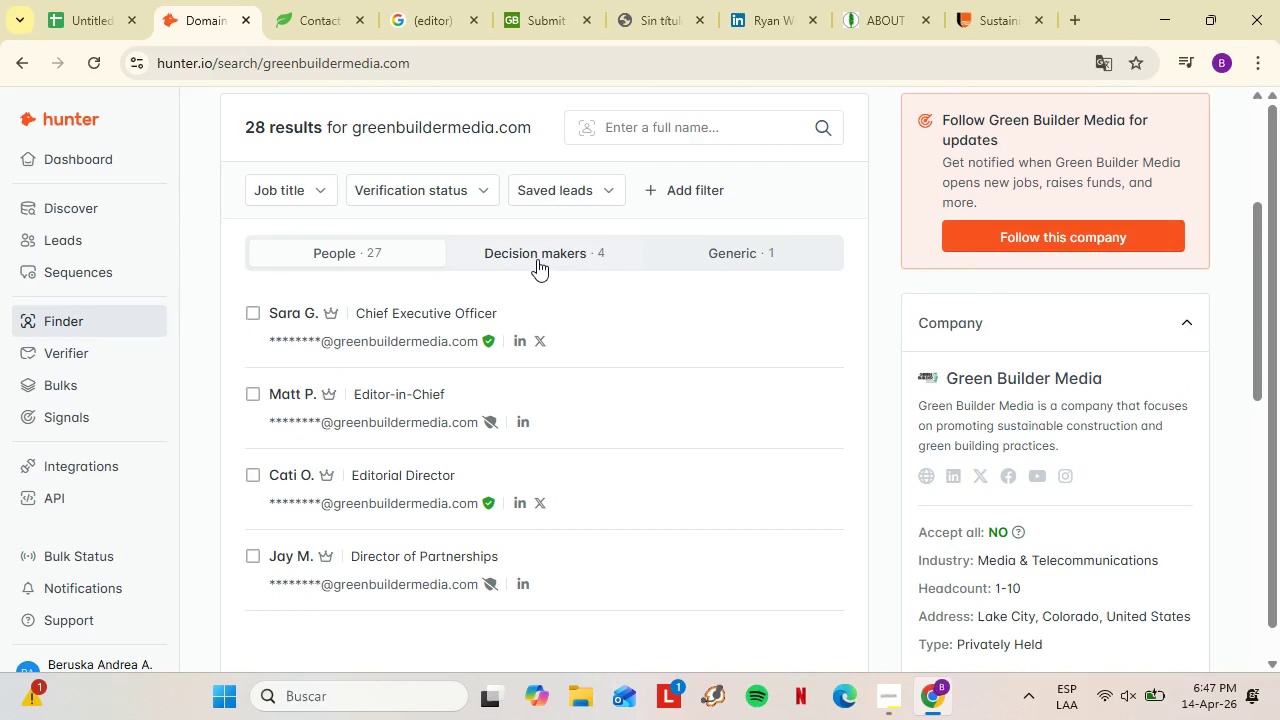 
wait(13.85)
 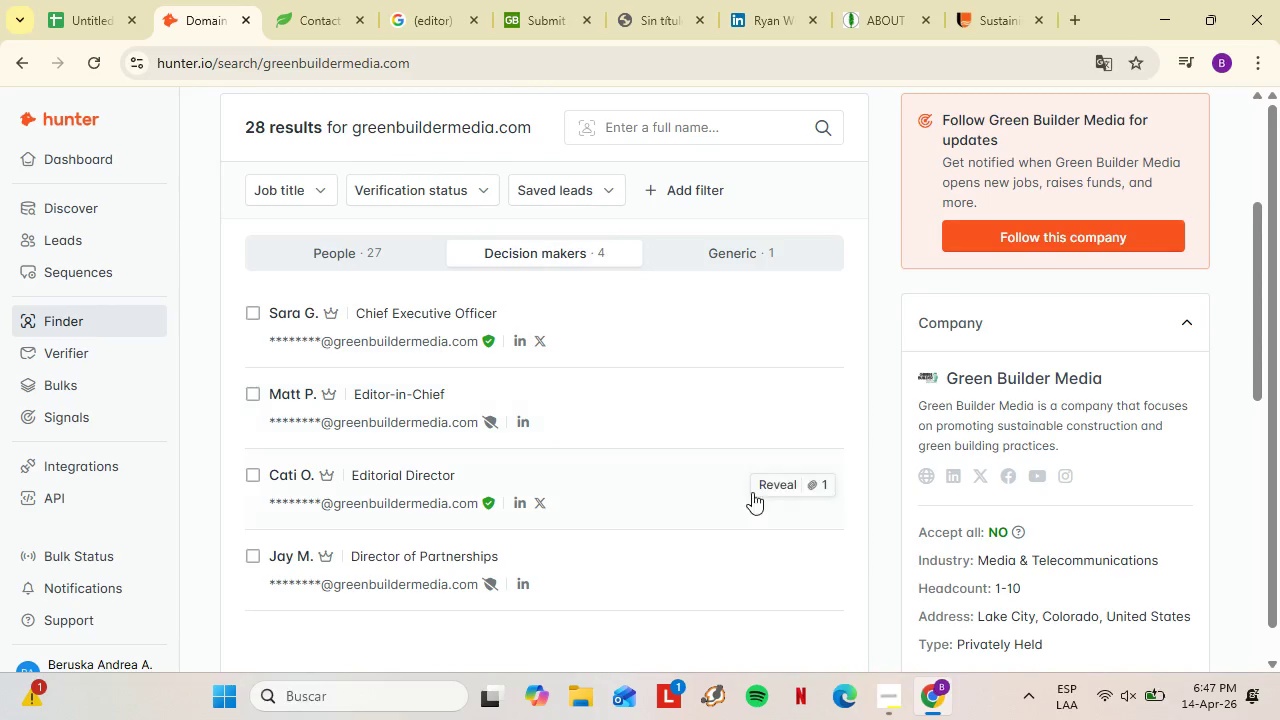 
left_click([43, 0])
 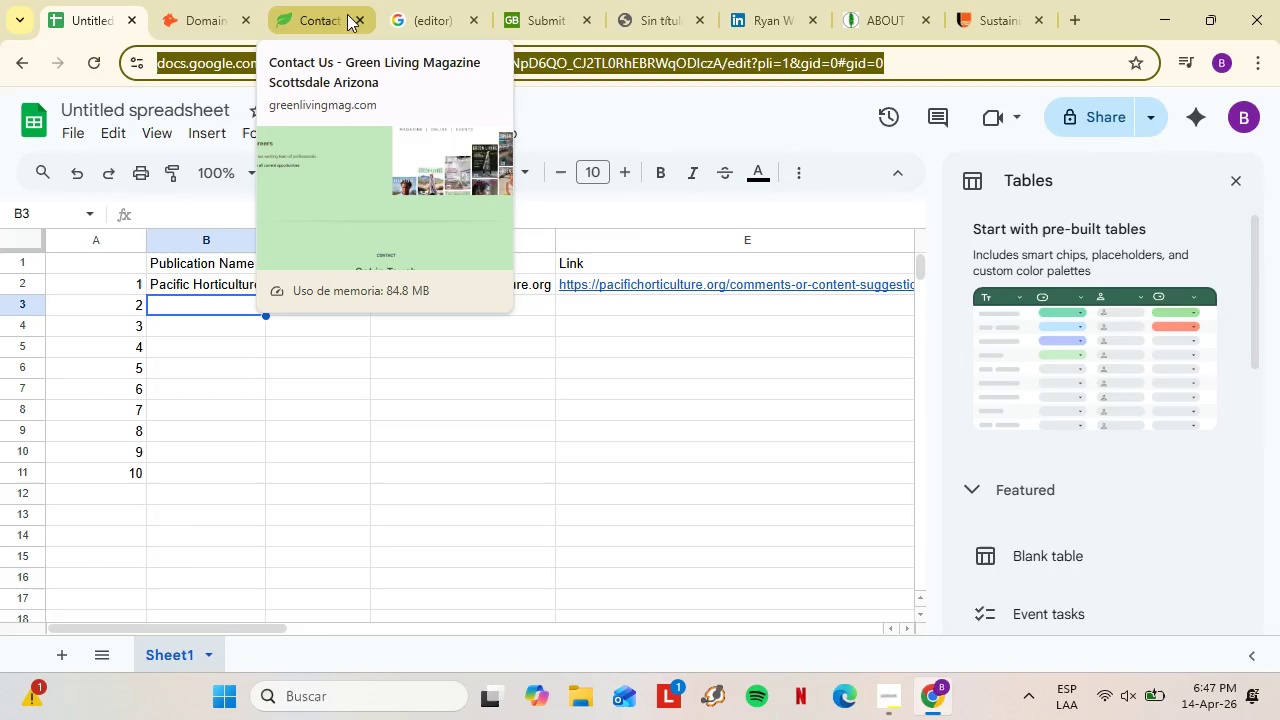 
wait(12.52)
 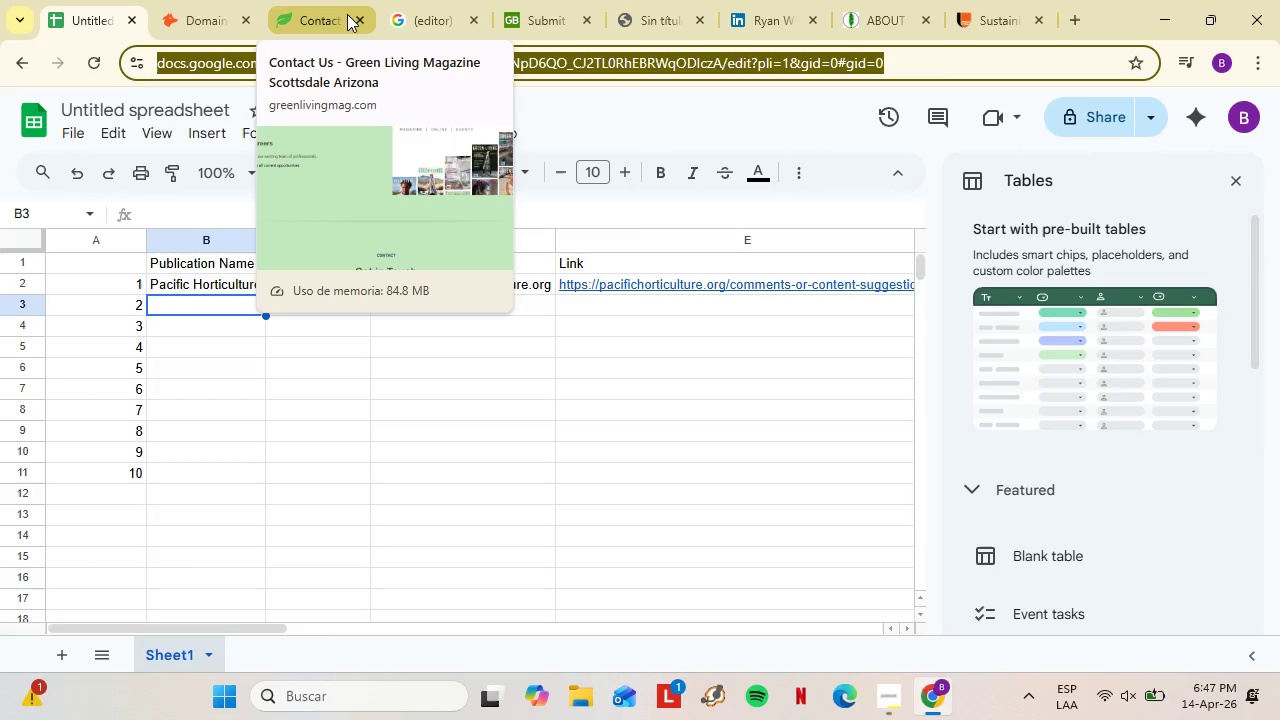 
left_click([887, 706])